 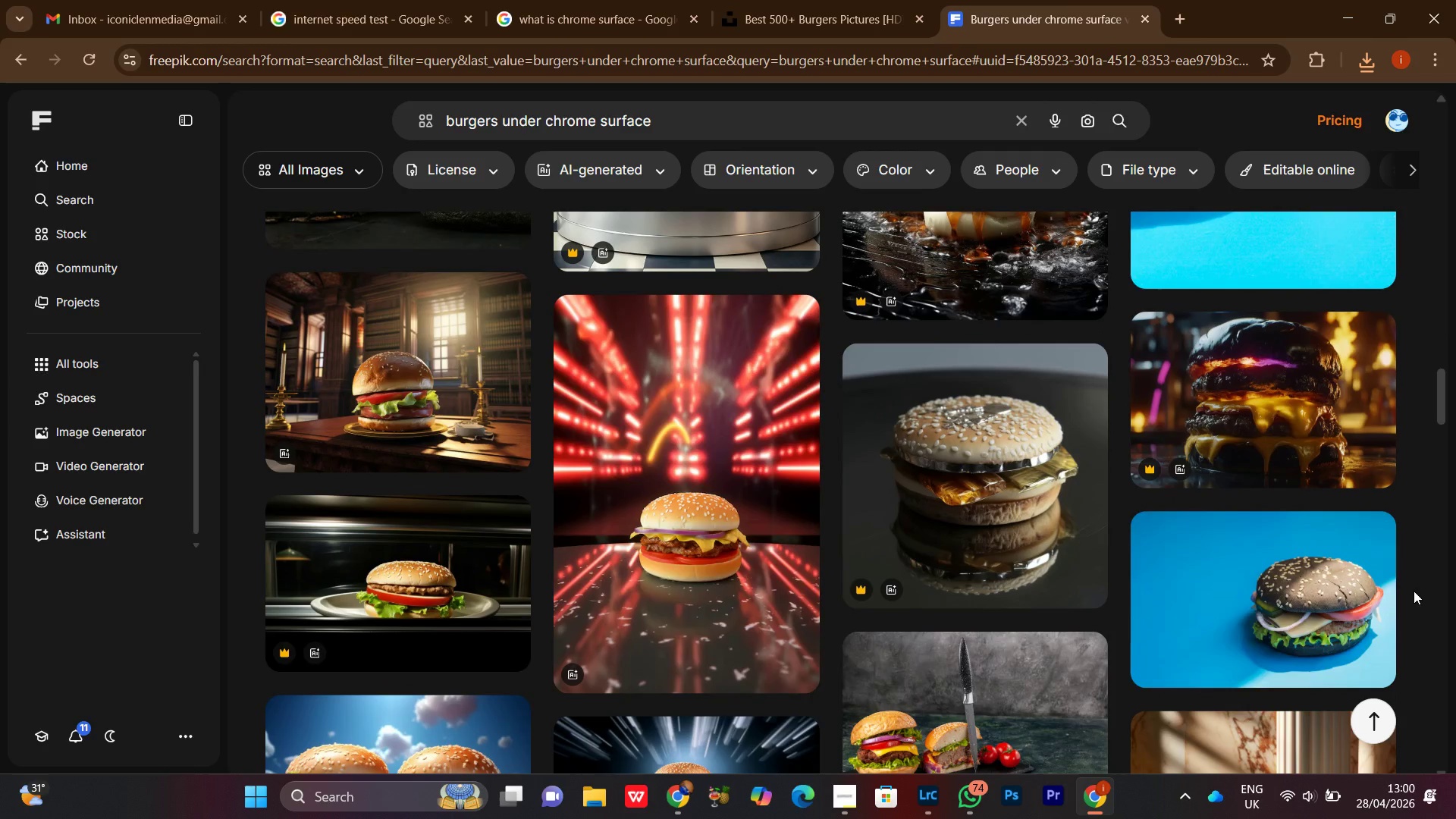 
scroll: coordinate [1414, 591], scroll_direction: down, amount: 1.0
 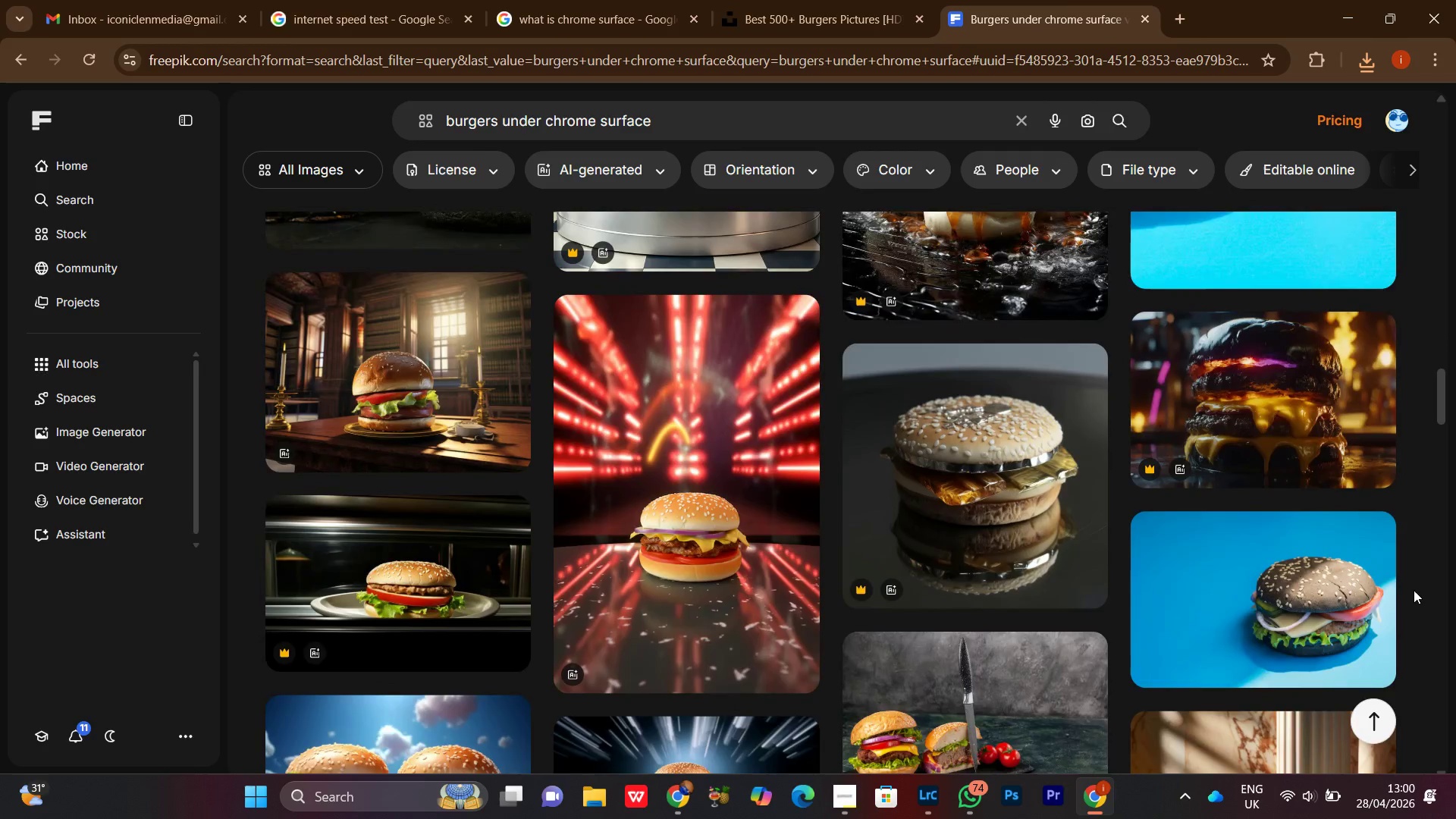 
scroll: coordinate [1416, 586], scroll_direction: up, amount: 8.0
 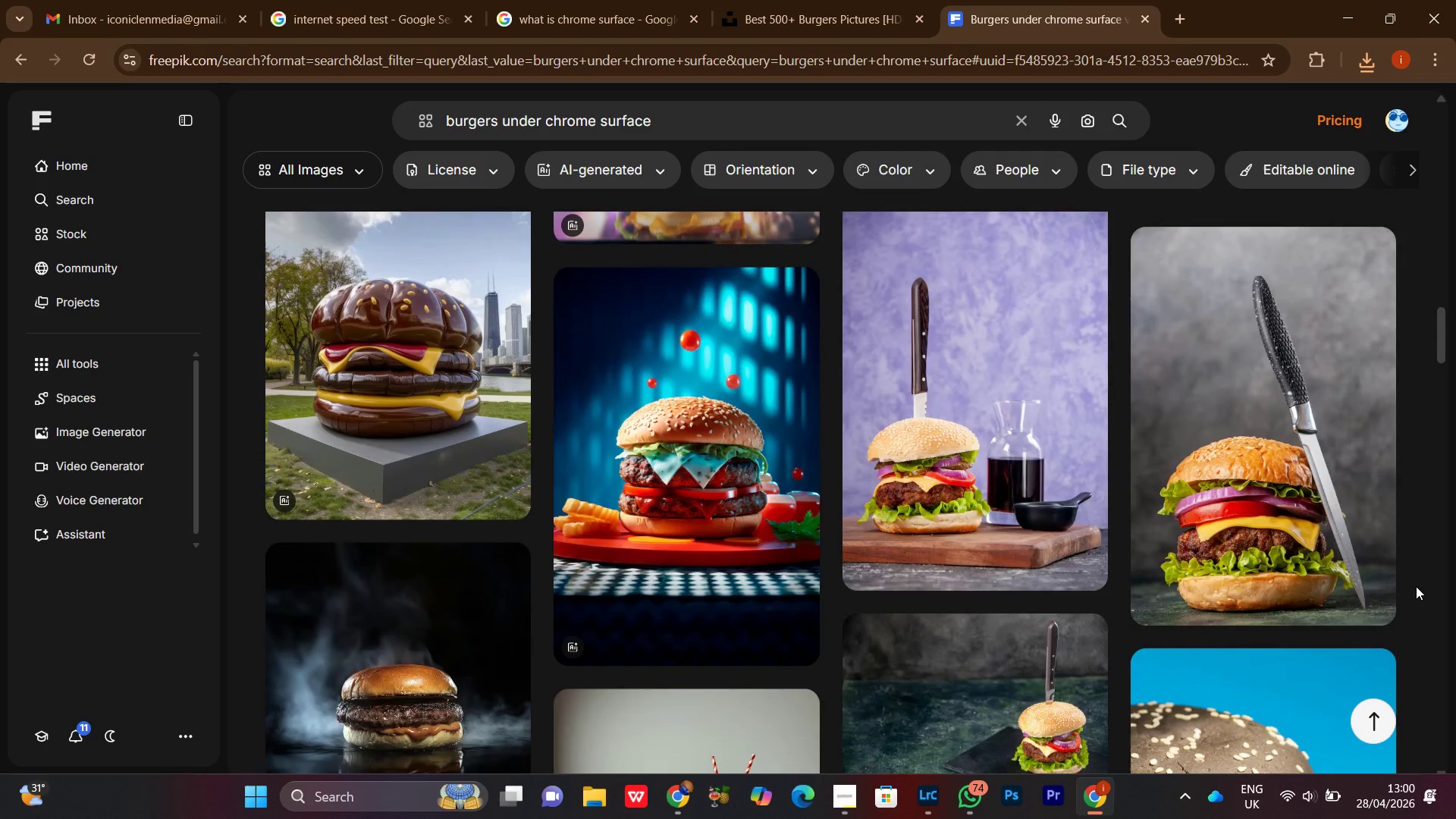 
scroll: coordinate [1415, 587], scroll_direction: none, amount: 0.0
 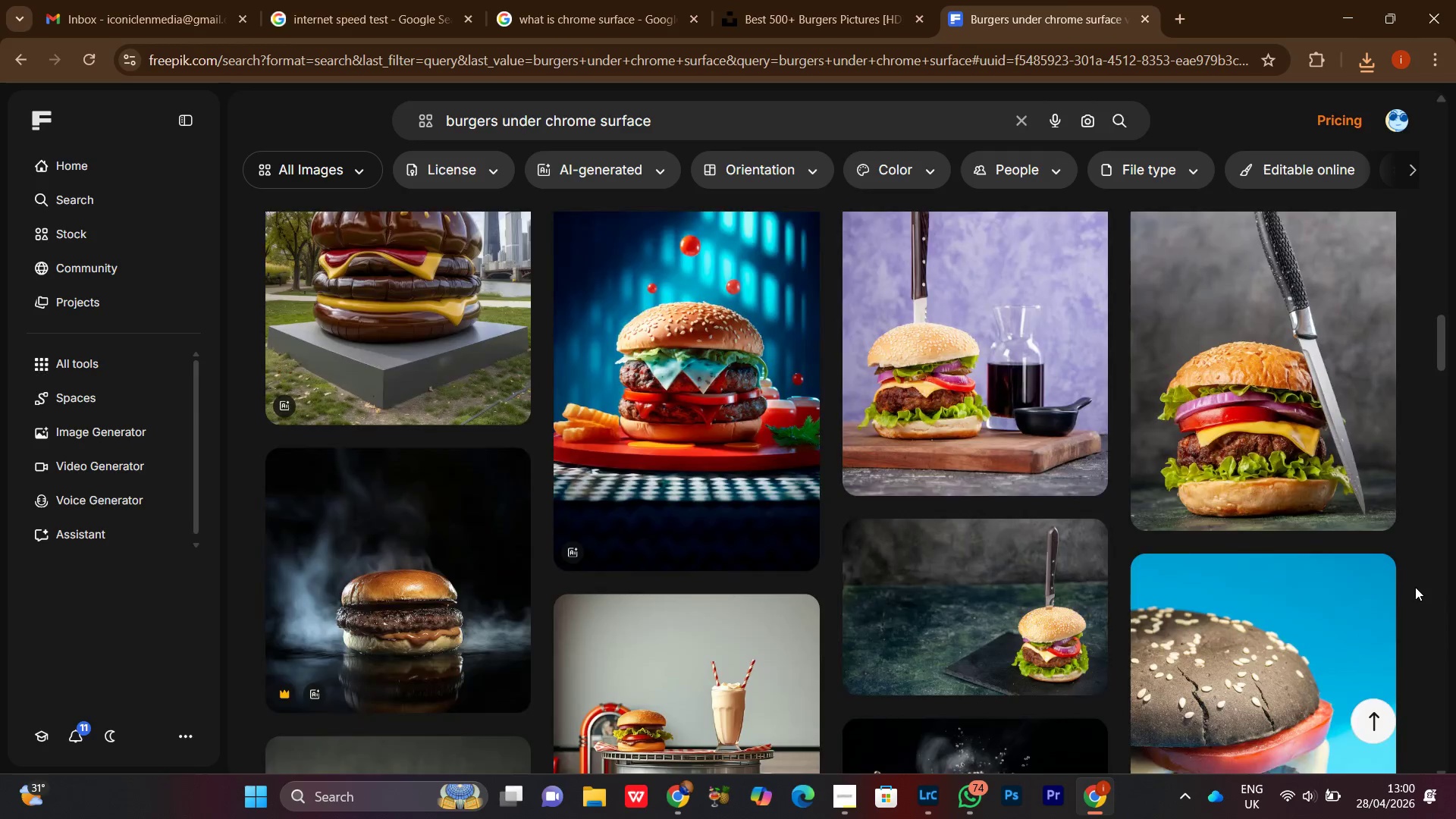 
scroll: coordinate [1415, 585], scroll_direction: down, amount: 11.0
 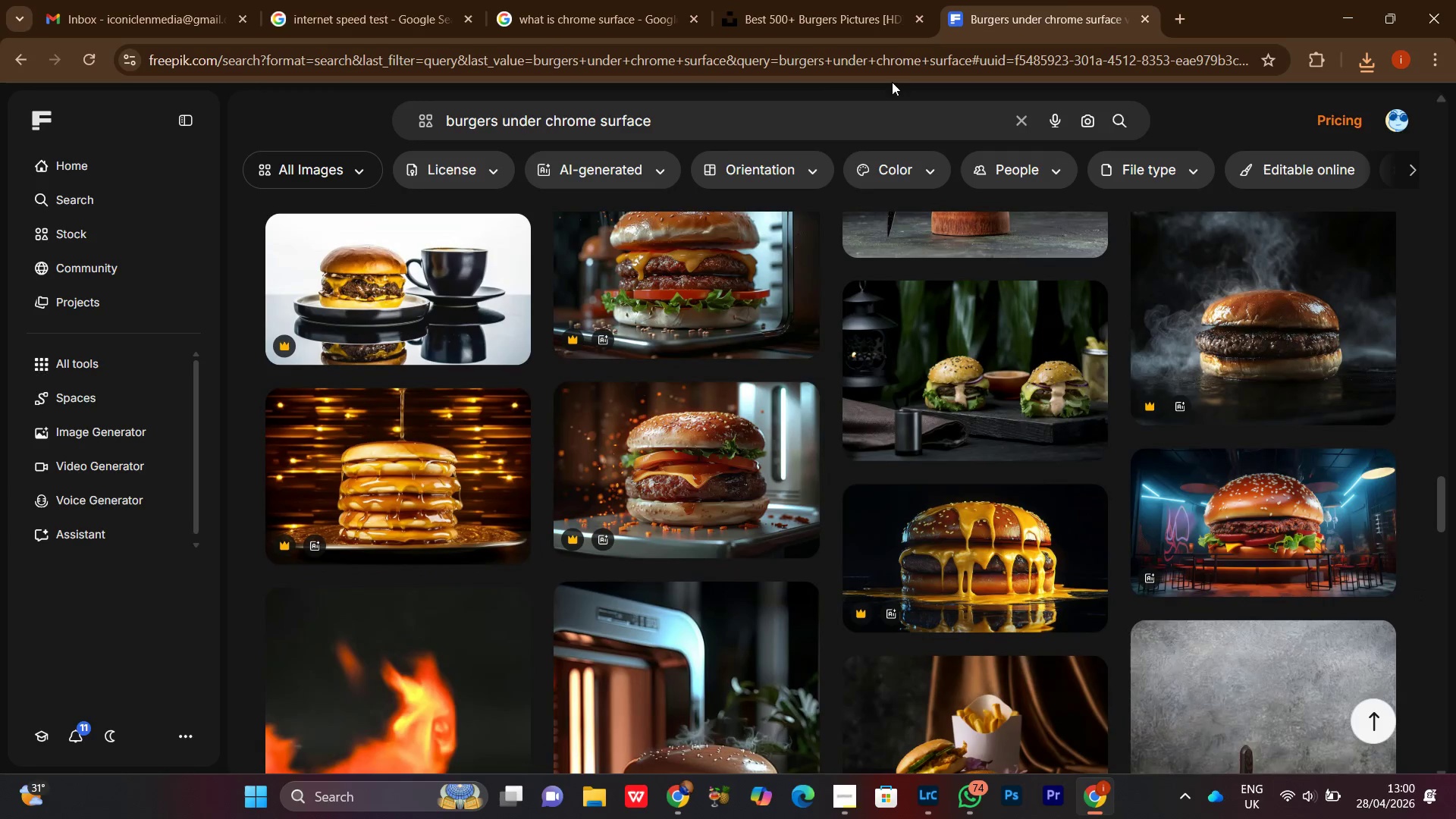 
left_click([846, 13])
 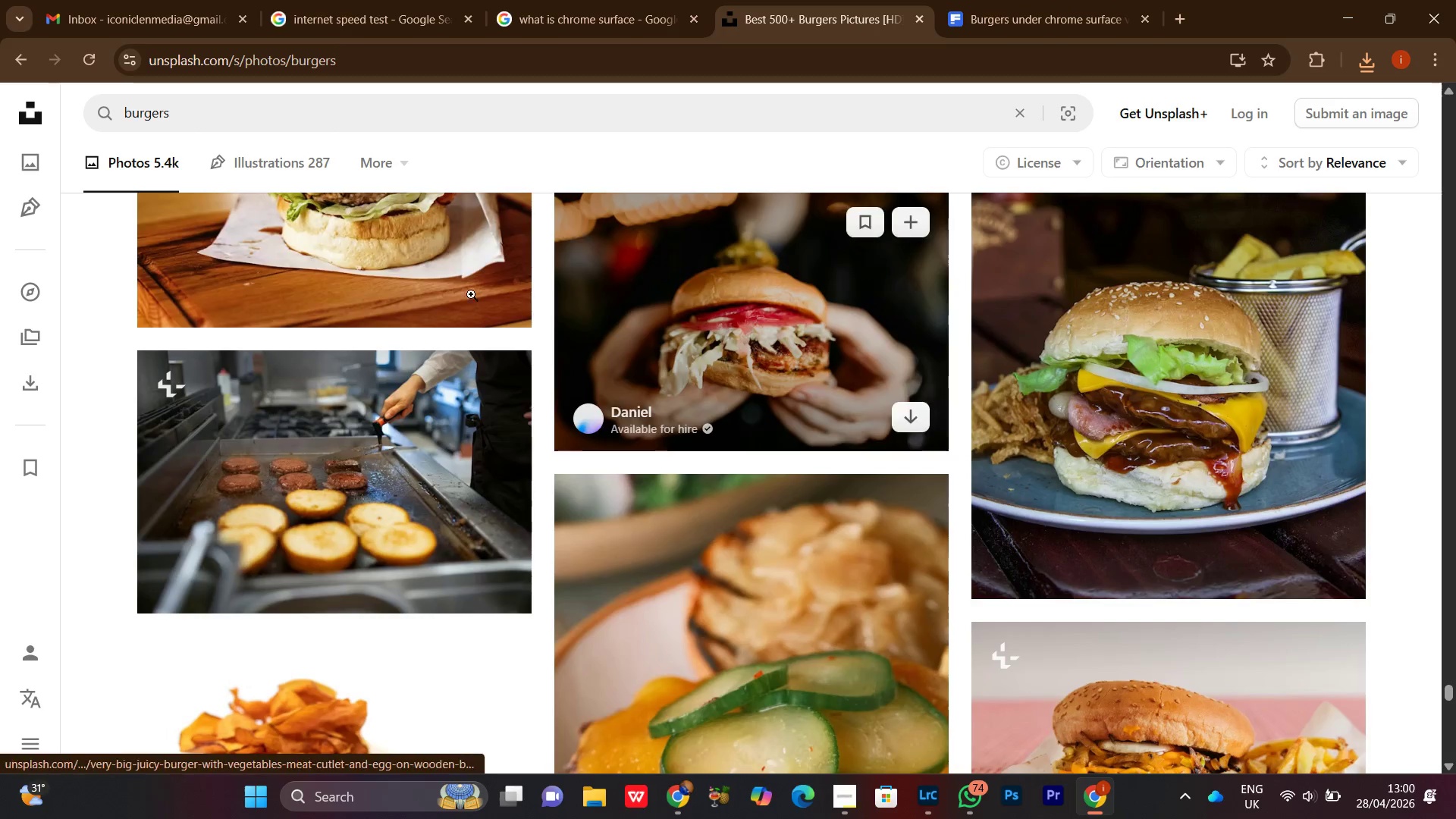 
left_click_drag(start_coordinate=[242, 120], to_coordinate=[57, 146])
 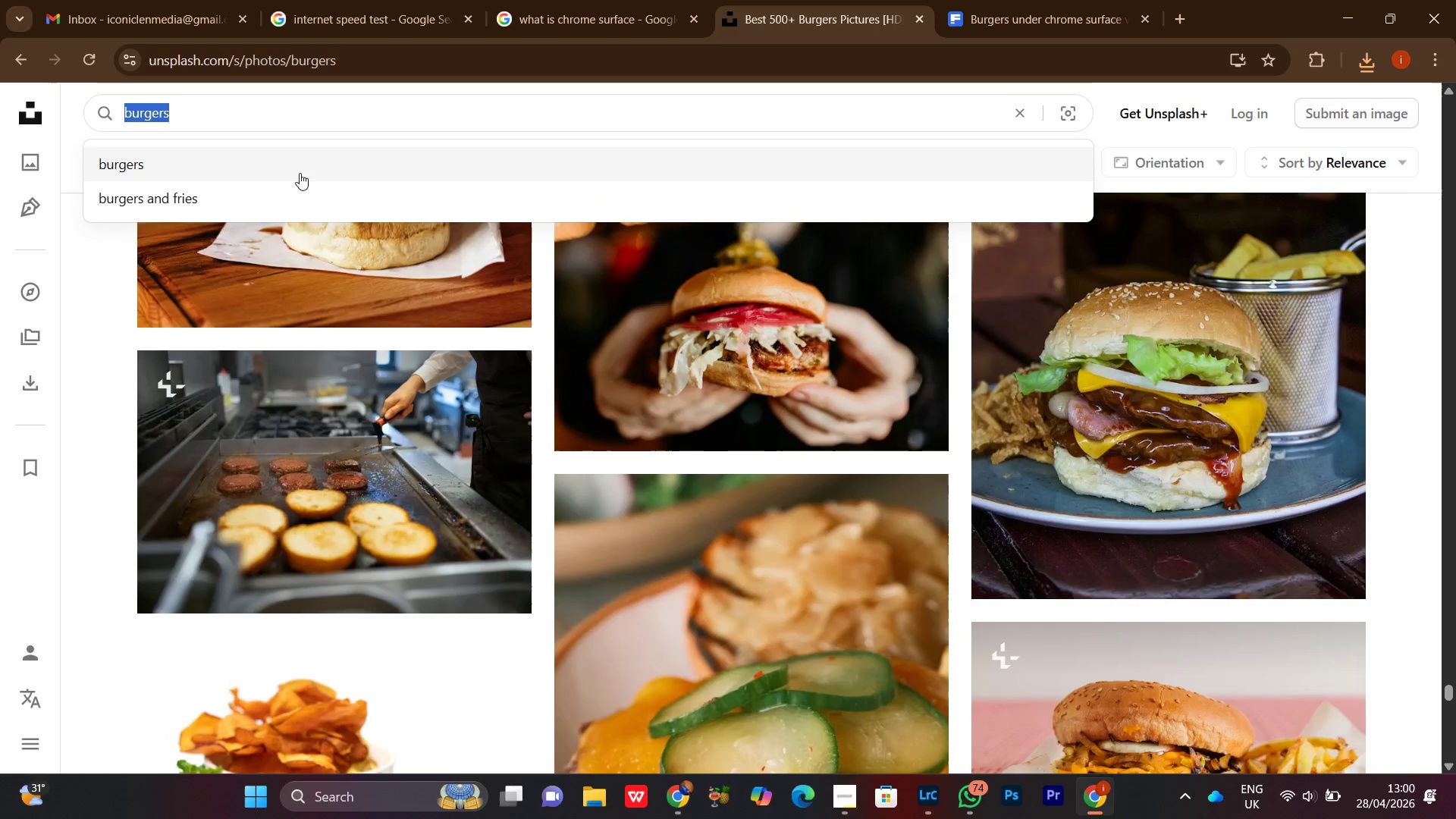 
key(Control+V)
 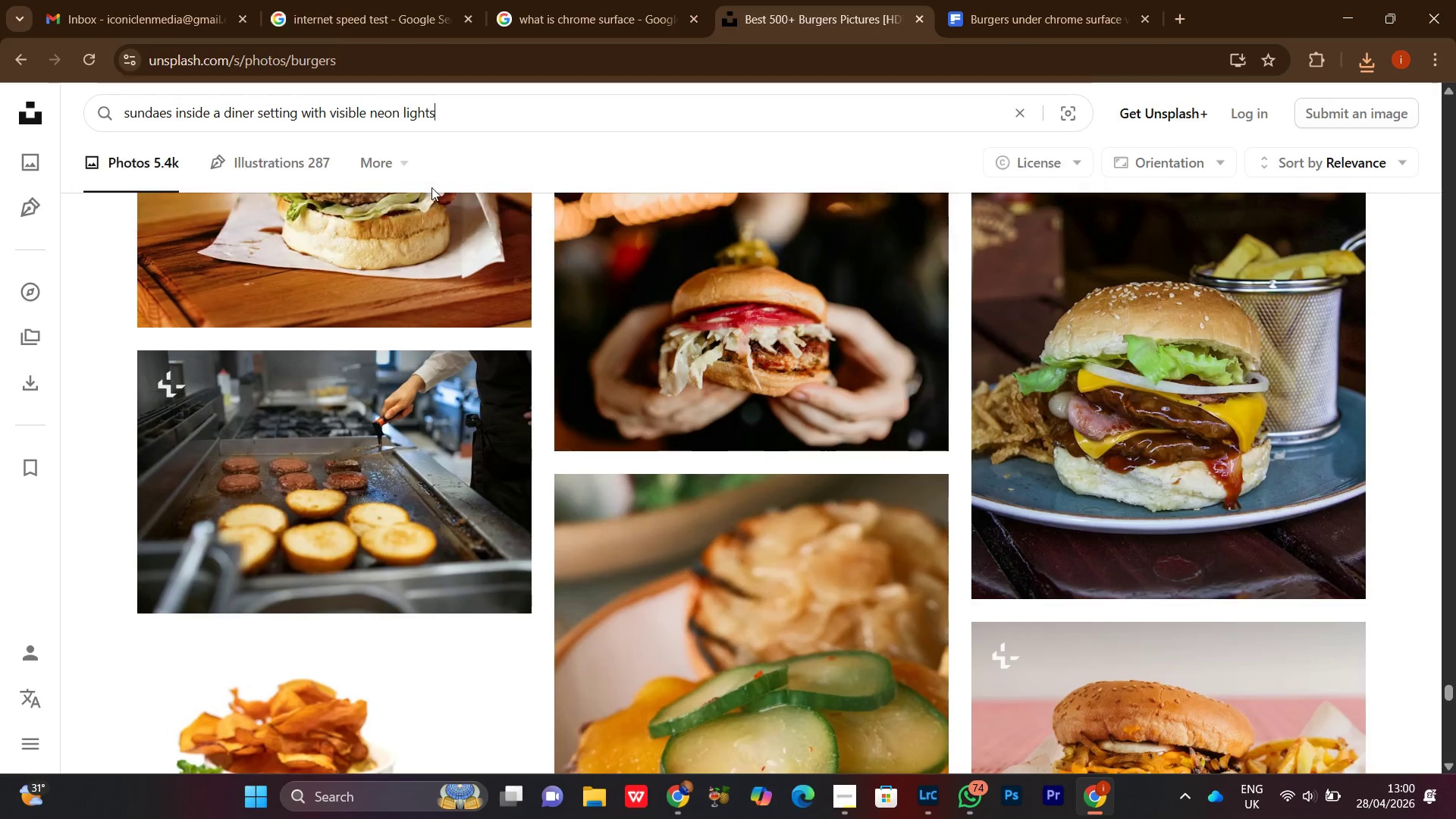 
key(Enter)
 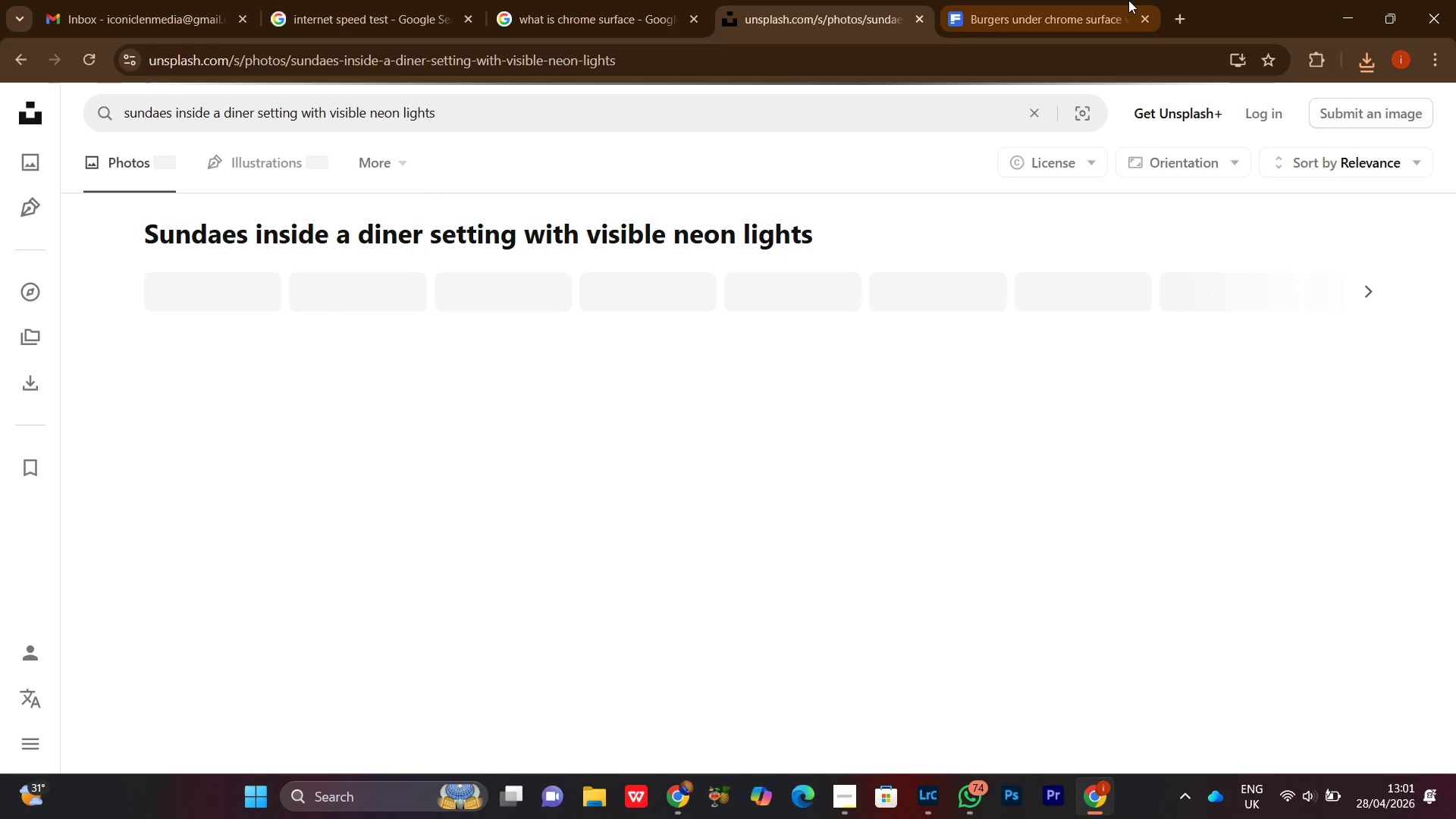 
left_click([1009, 0])
 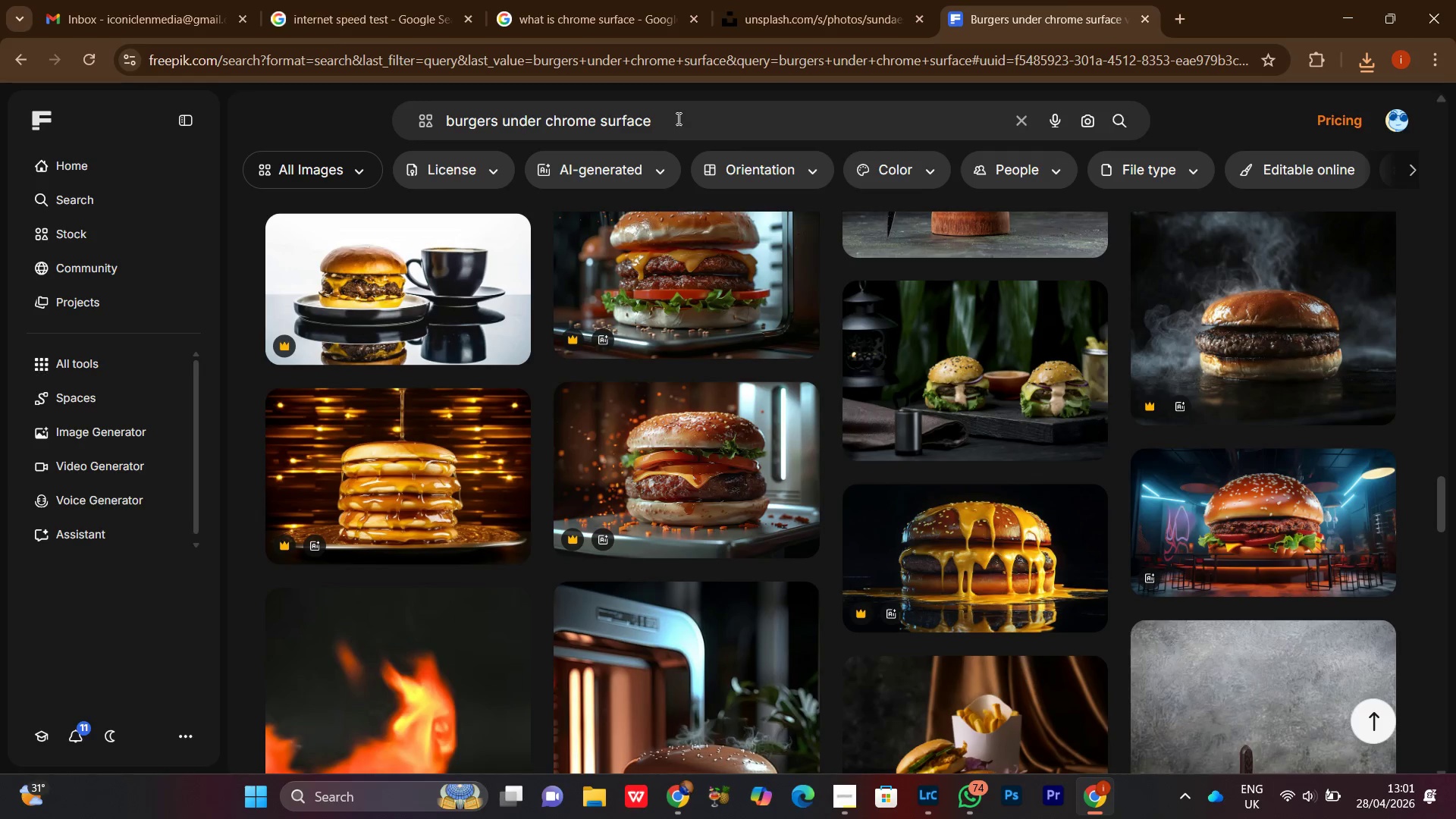 
scroll: coordinate [824, 550], scroll_direction: down, amount: 5.0
 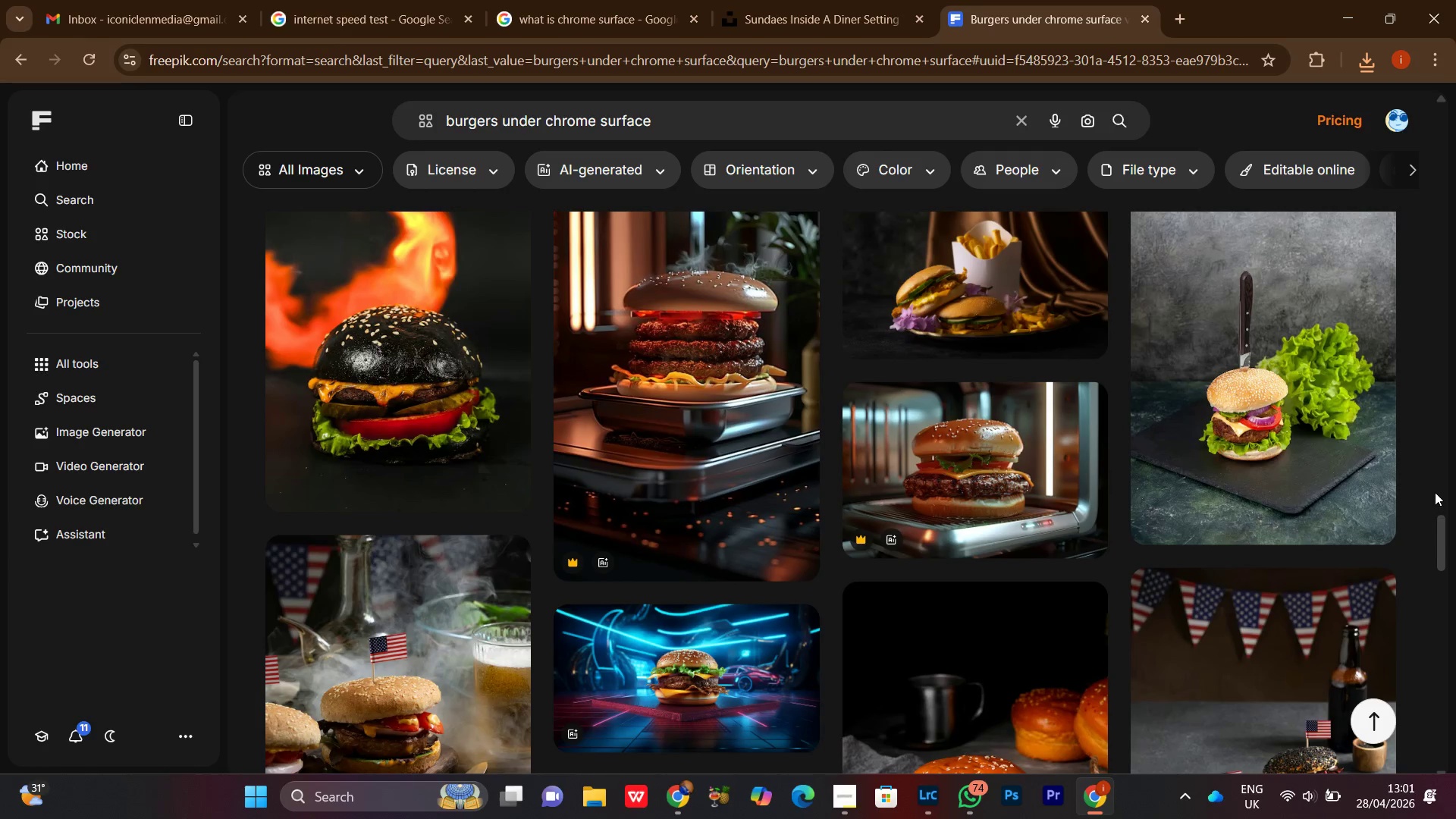 
scroll: coordinate [1438, 474], scroll_direction: none, amount: 0.0
 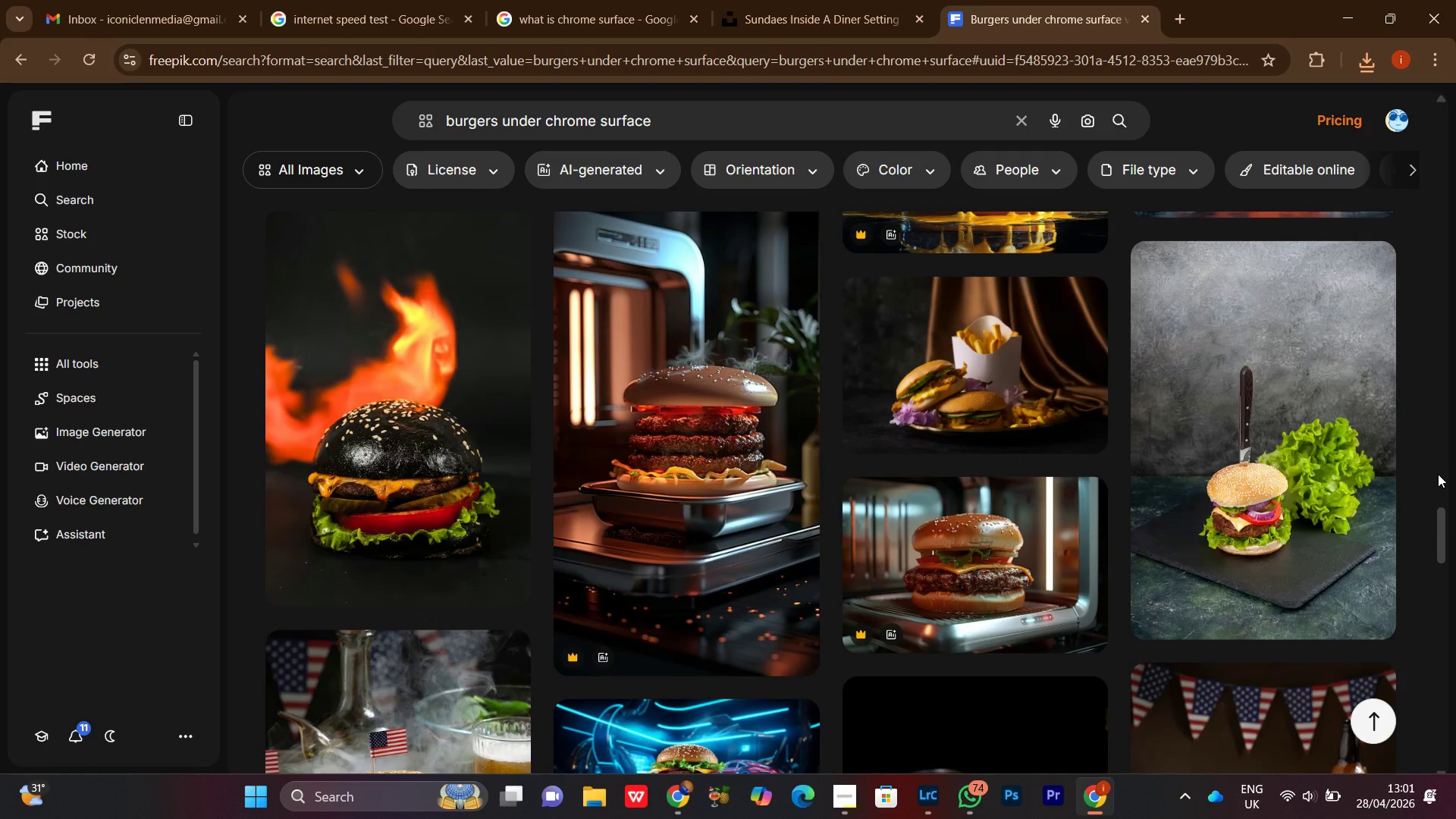 
scroll: coordinate [1437, 479], scroll_direction: down, amount: 13.0
 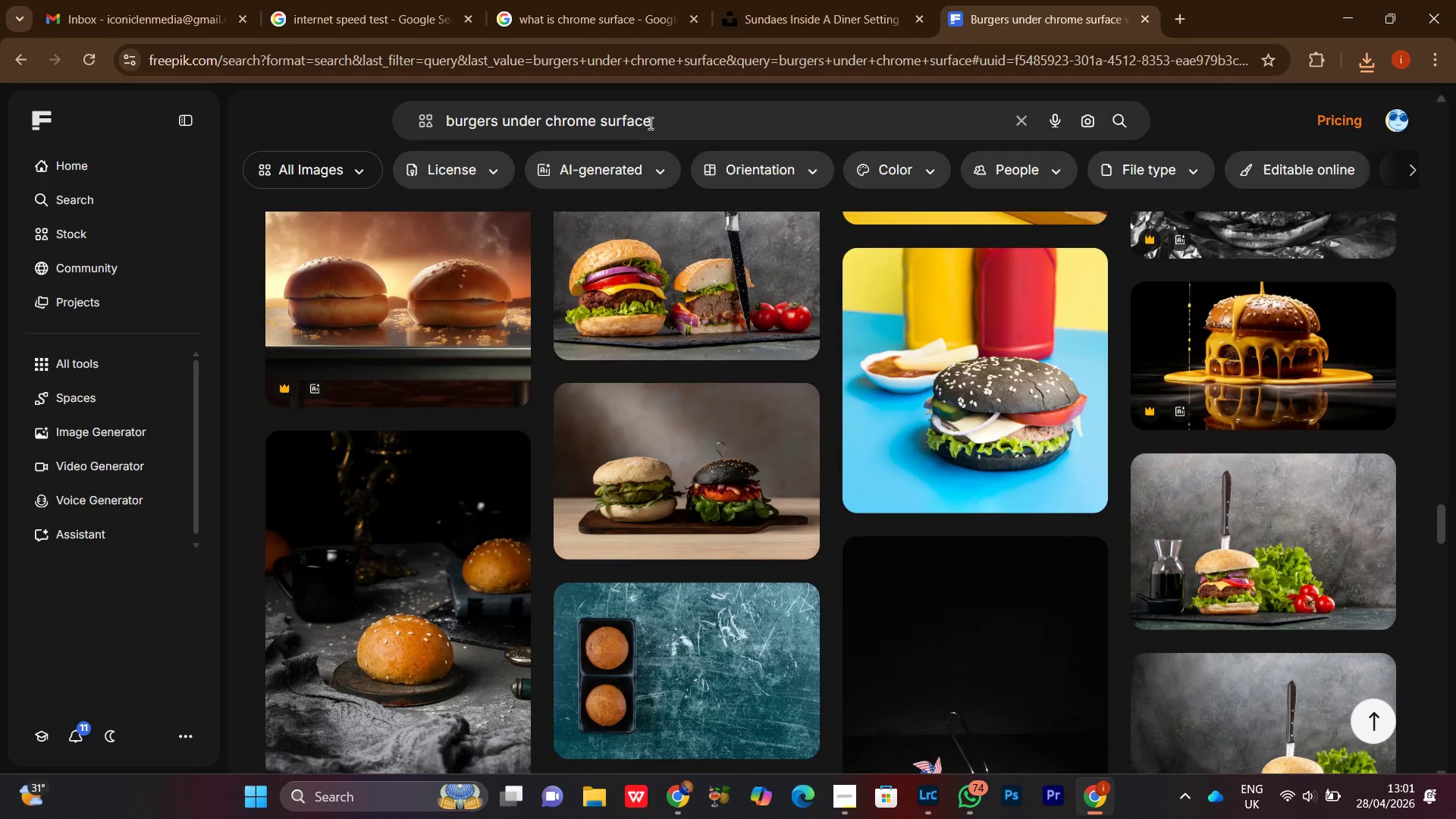 
left_click_drag(start_coordinate=[676, 127], to_coordinate=[441, 154])
 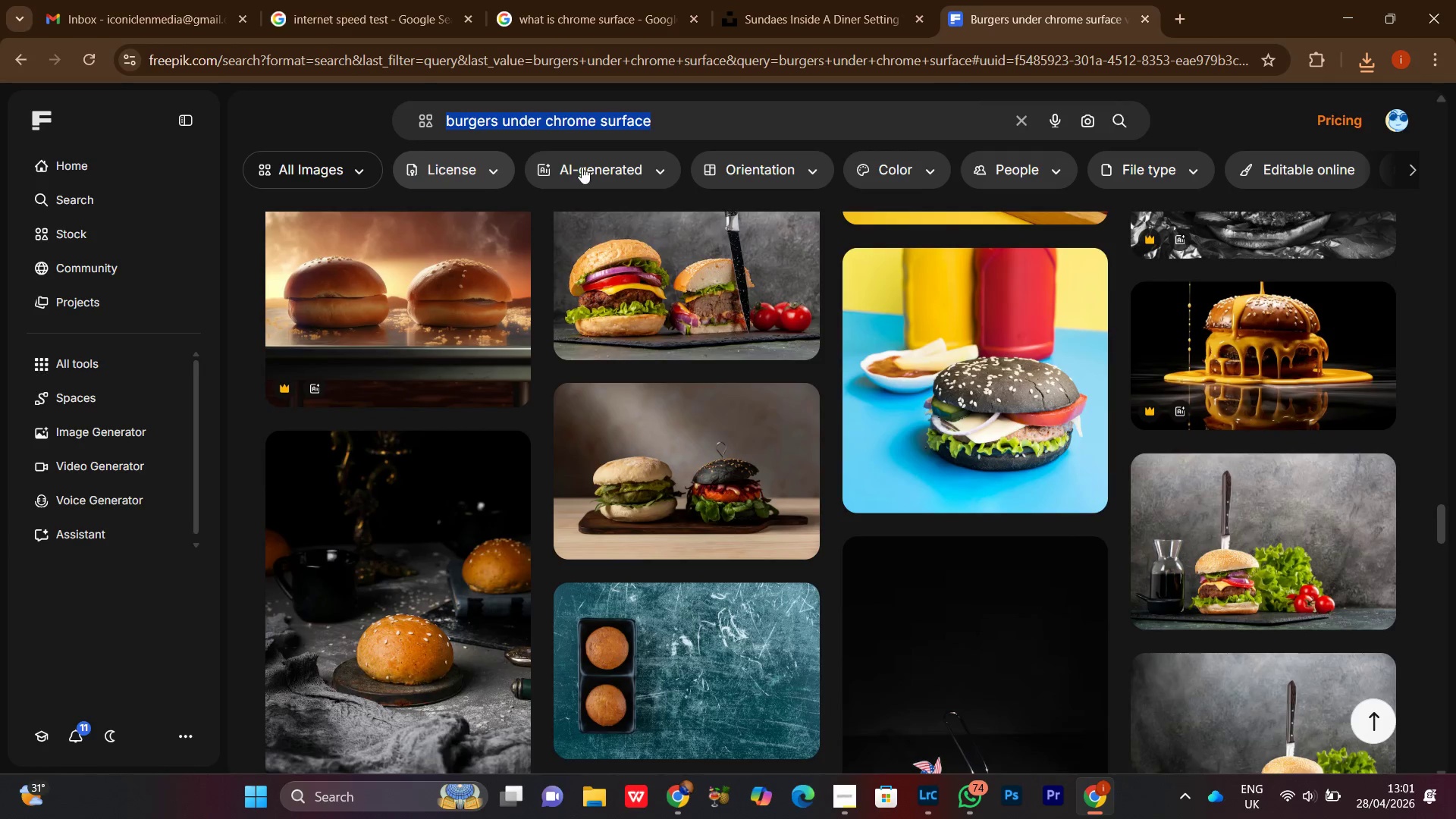 
key(Control+V)
 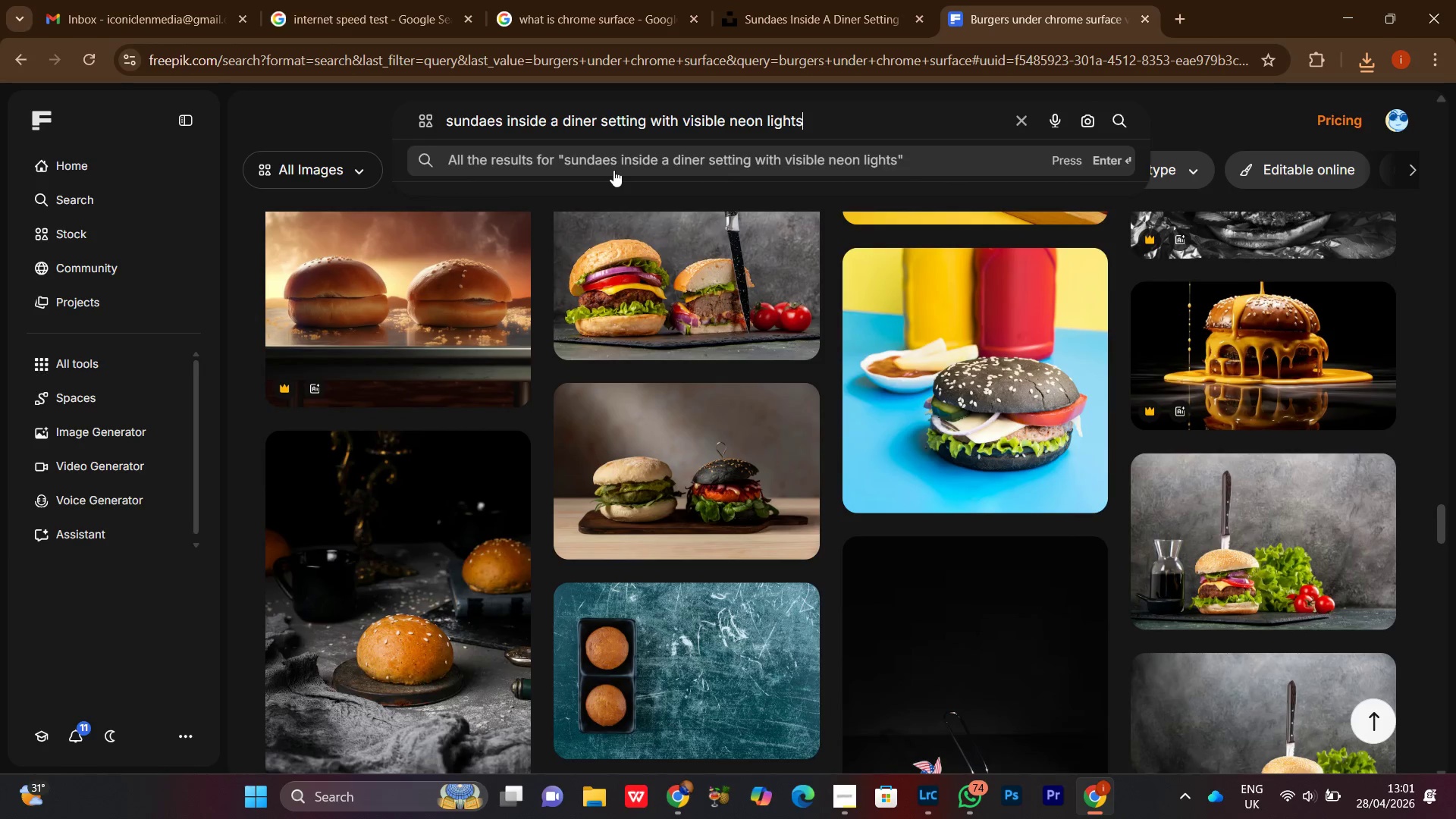 
key(Enter)
 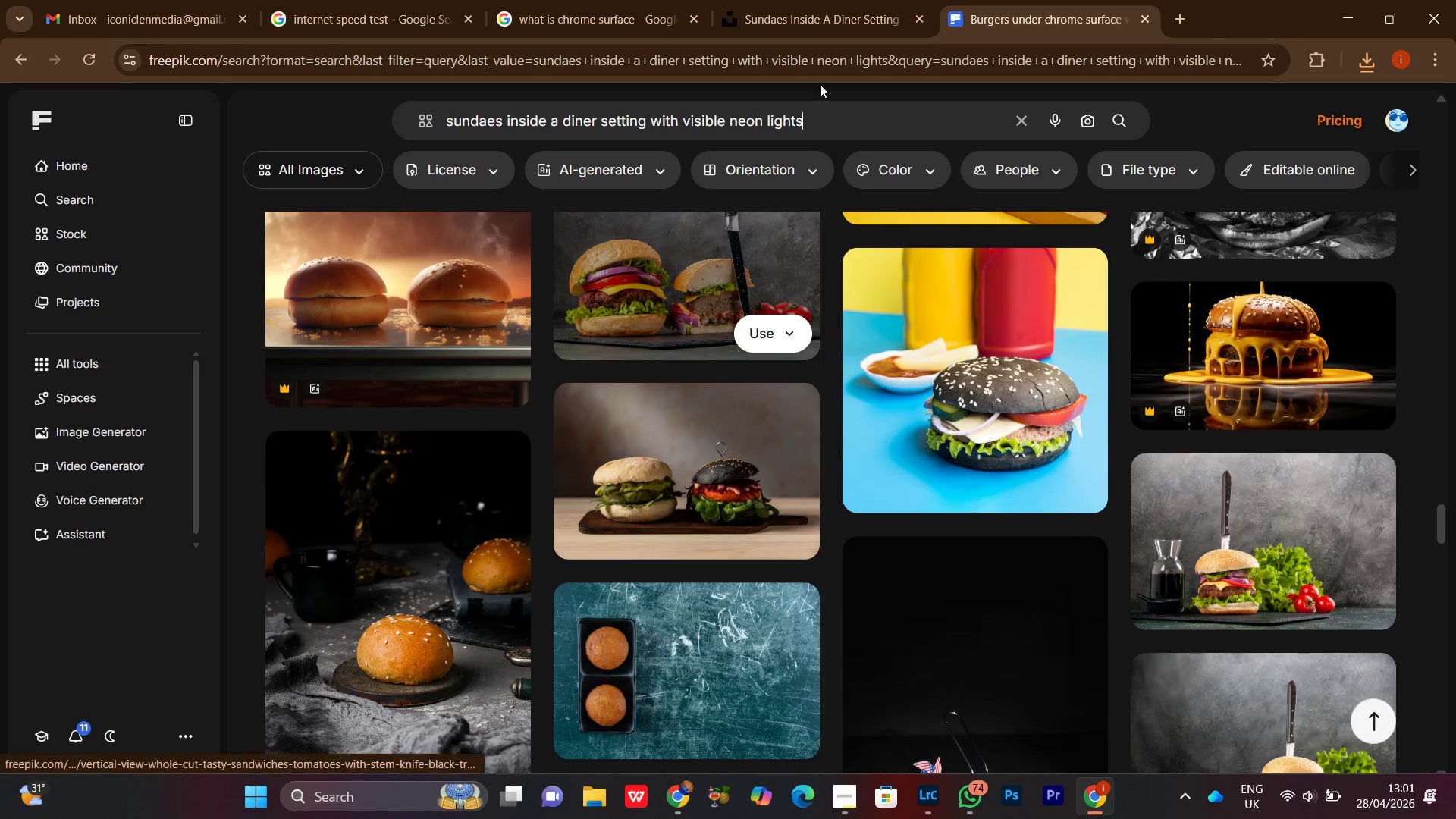 
left_click([849, 0])
 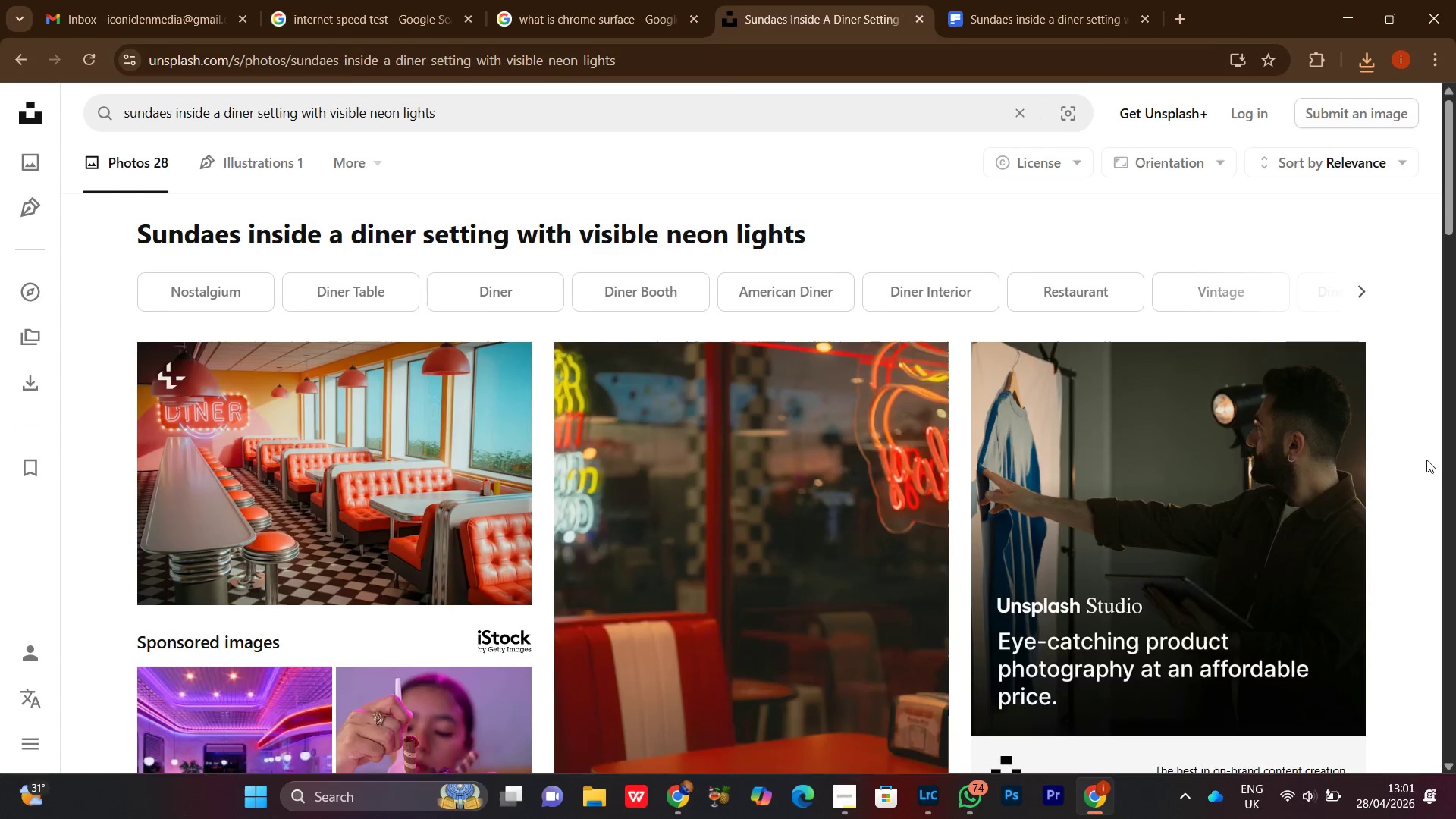 
scroll: coordinate [1442, 479], scroll_direction: down, amount: 14.0
 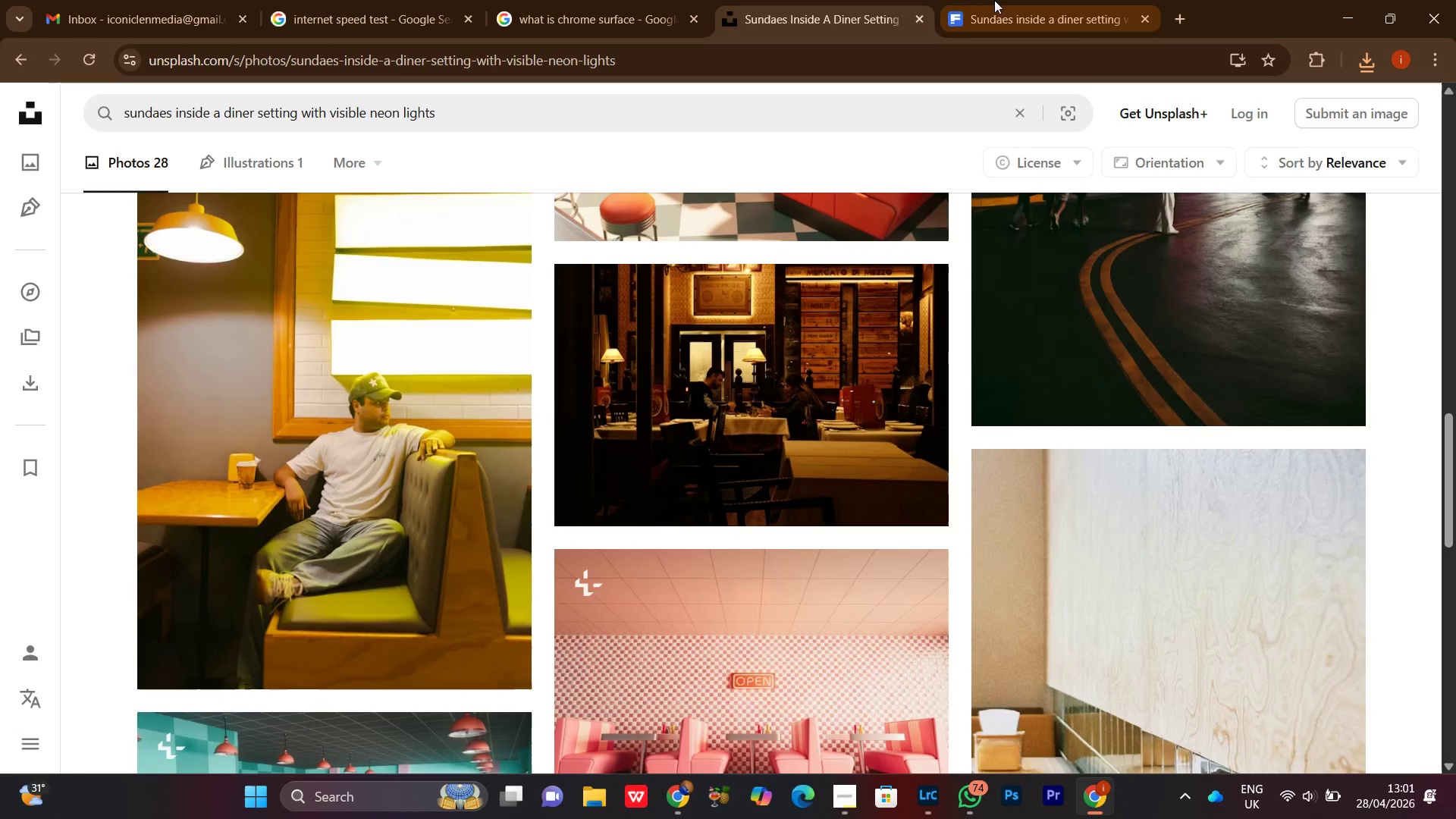 
left_click([999, 0])
 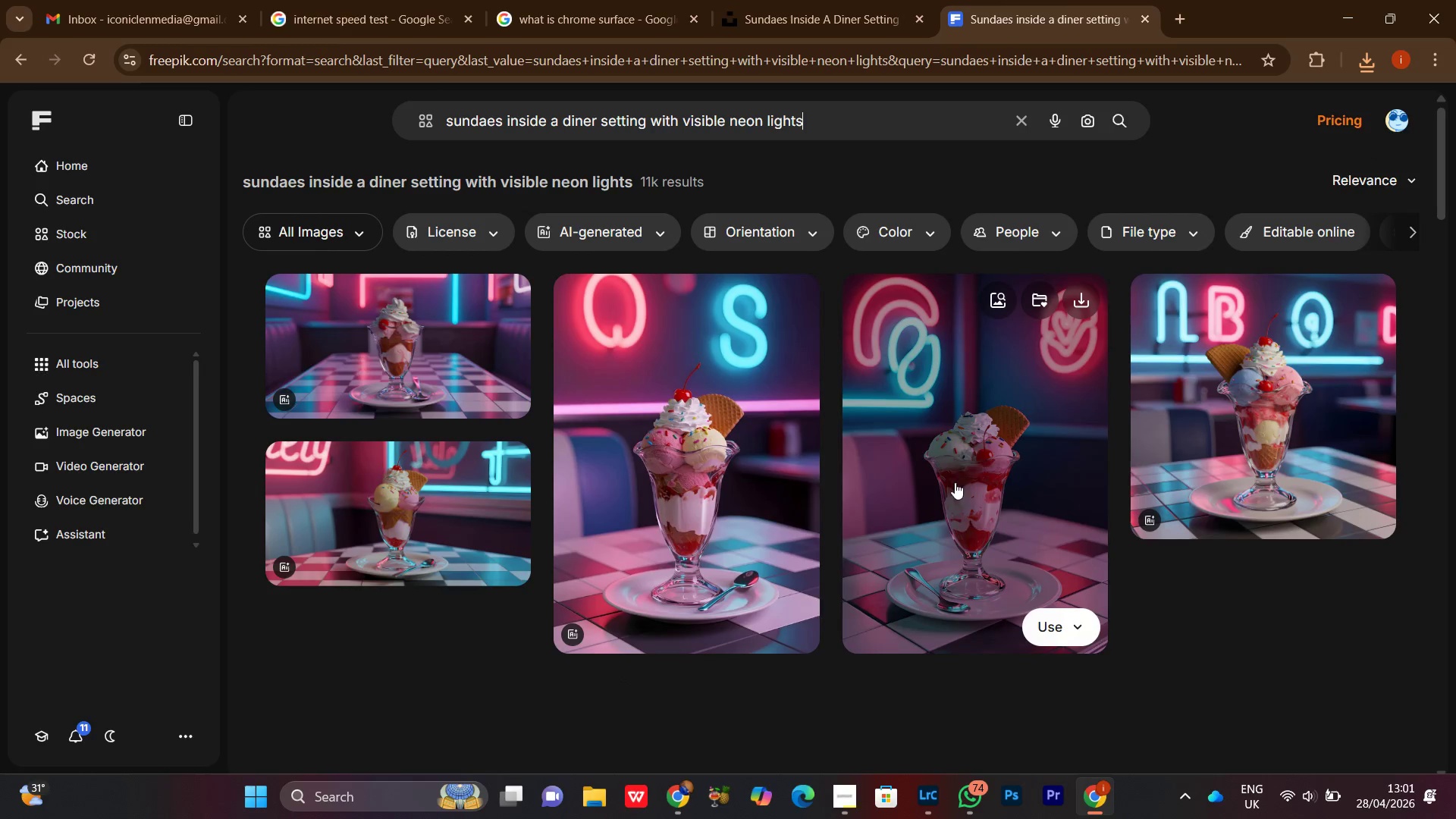 
scroll: coordinate [985, 554], scroll_direction: down, amount: 5.0
 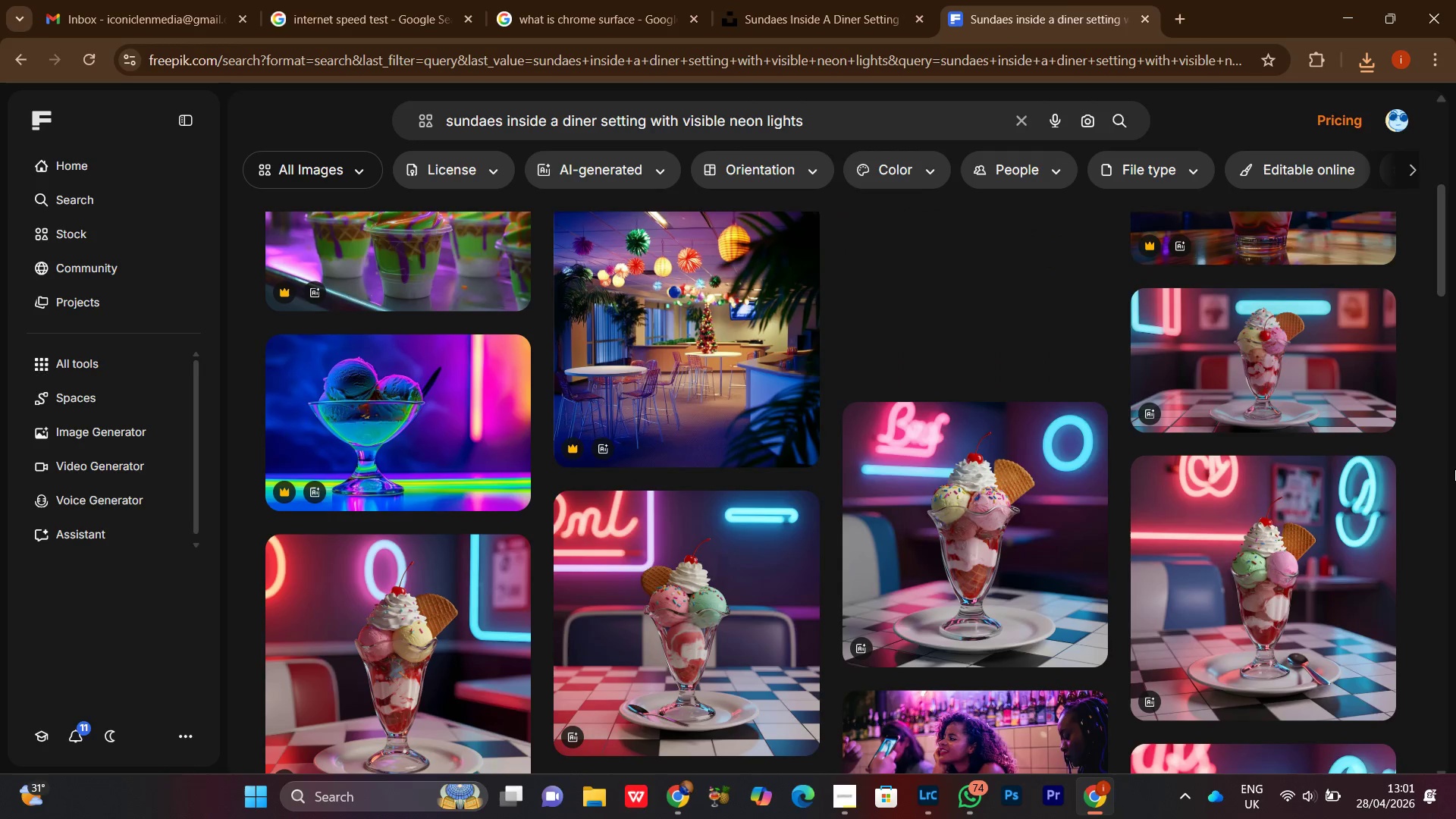 
scroll: coordinate [1454, 469], scroll_direction: up, amount: 4.0
 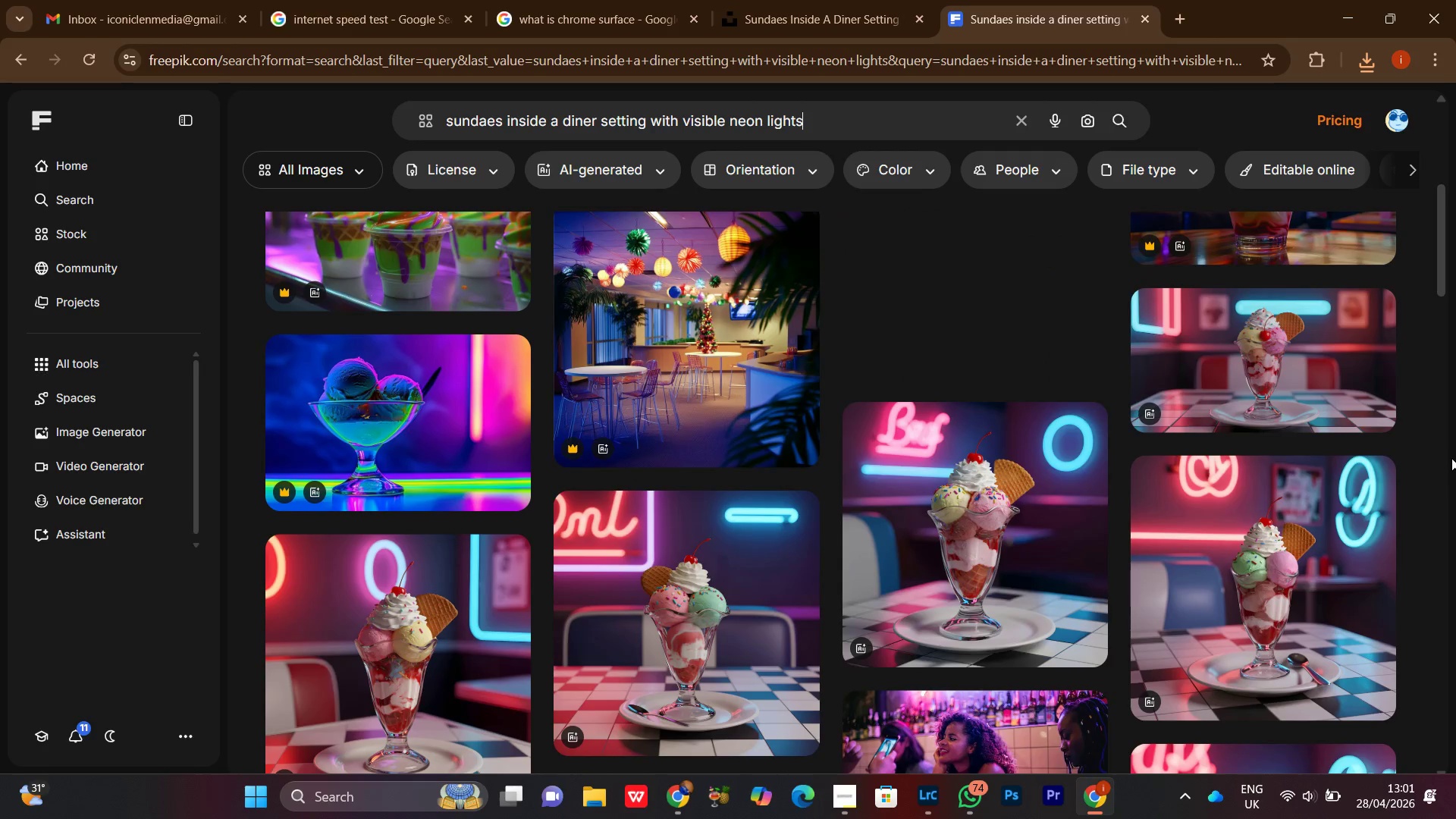 
scroll: coordinate [1389, 415], scroll_direction: down, amount: 10.0
 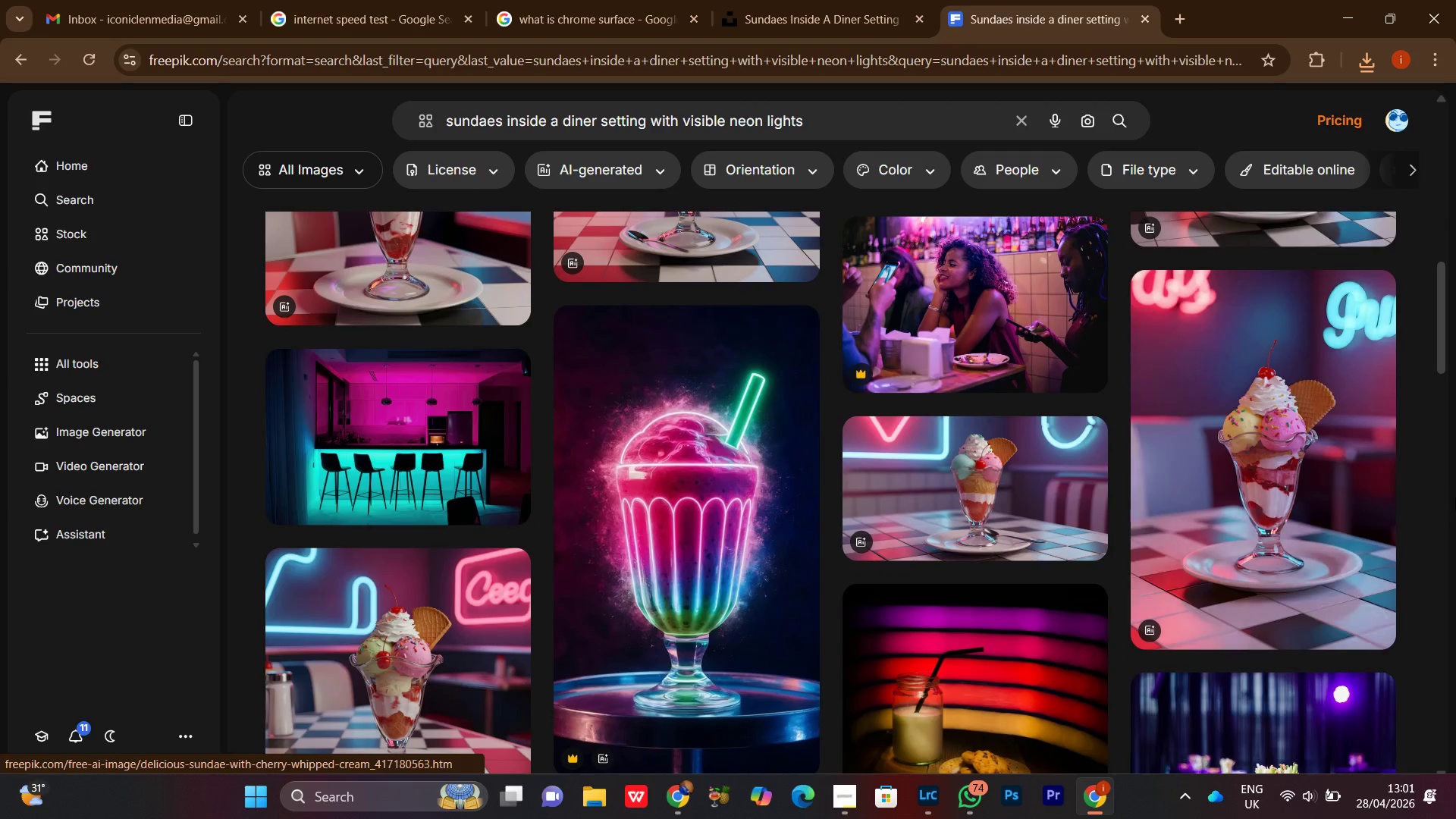 
scroll: coordinate [1401, 453], scroll_direction: up, amount: 12.0
 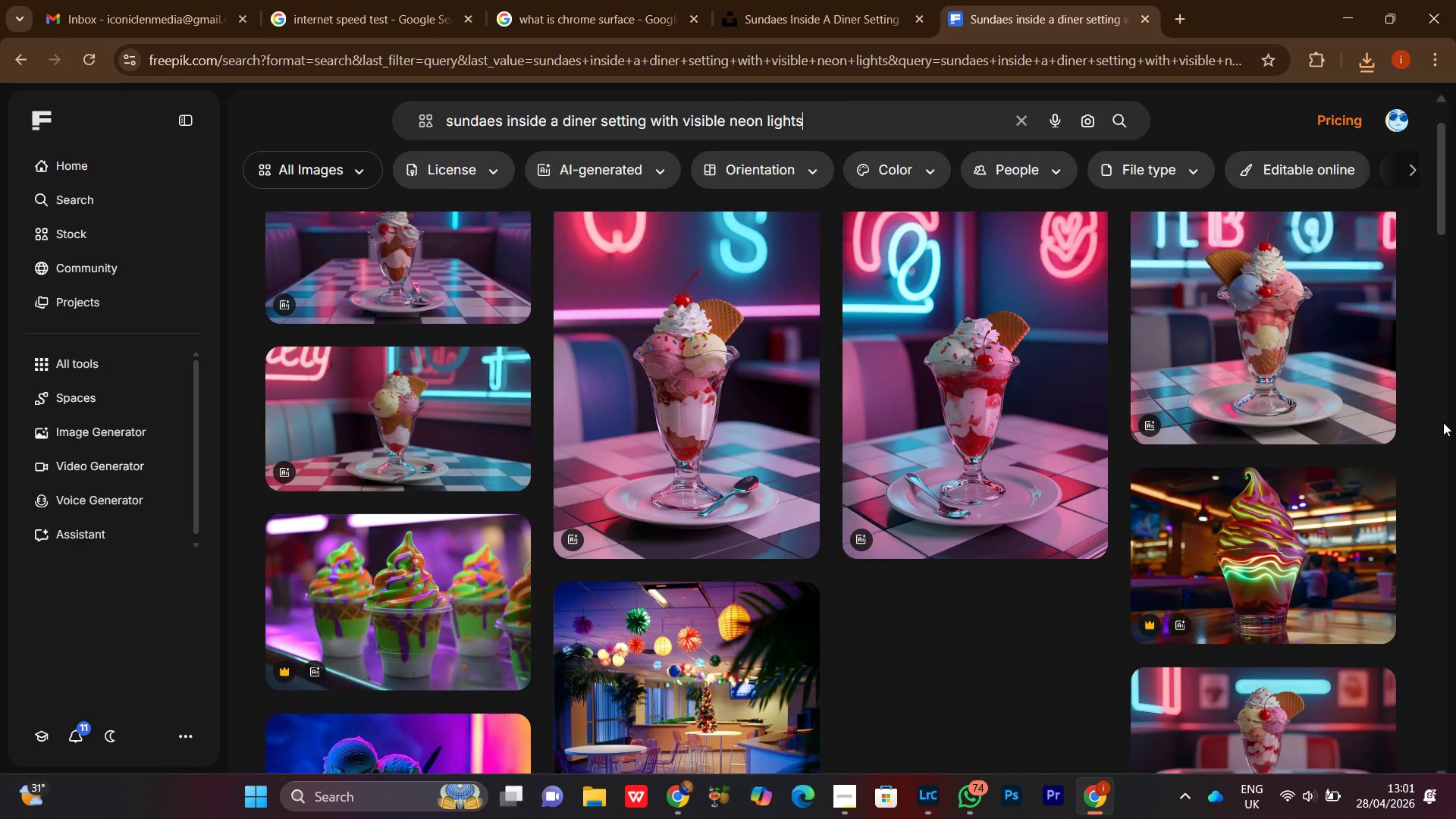 
scroll: coordinate [1437, 432], scroll_direction: down, amount: 6.0
 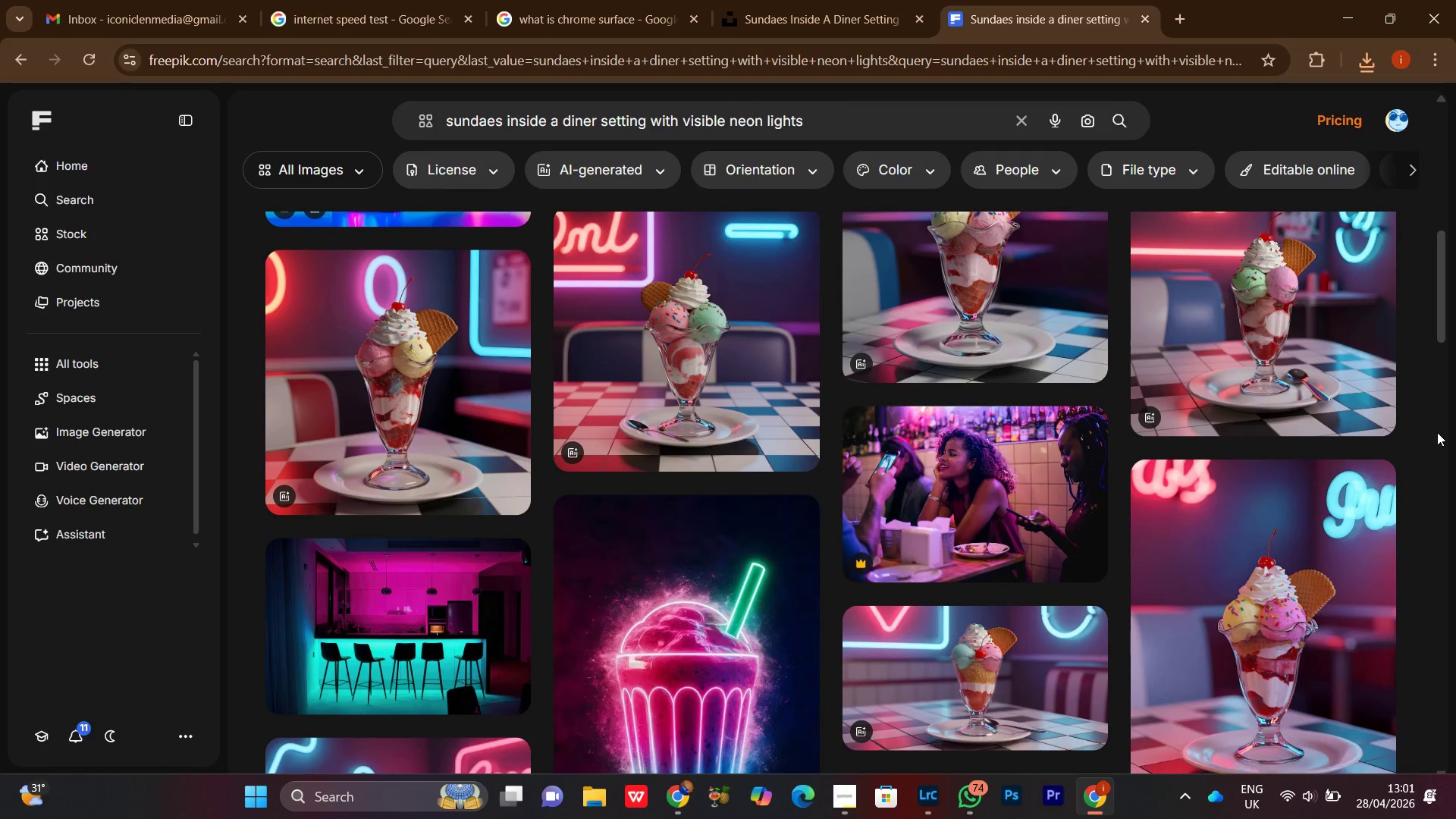 
scroll: coordinate [1436, 433], scroll_direction: up, amount: 1.0
 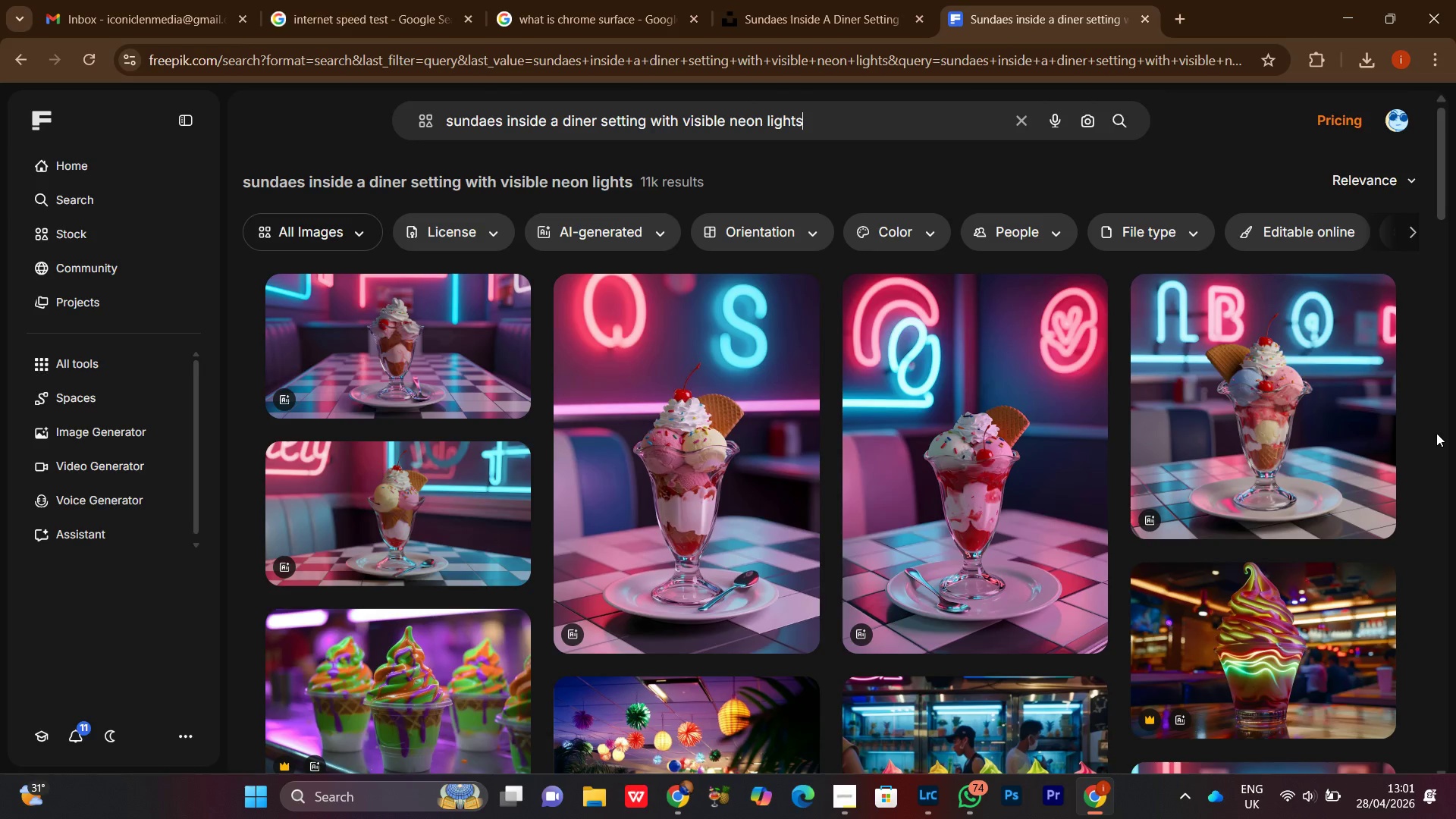 
left_click([792, 304])
 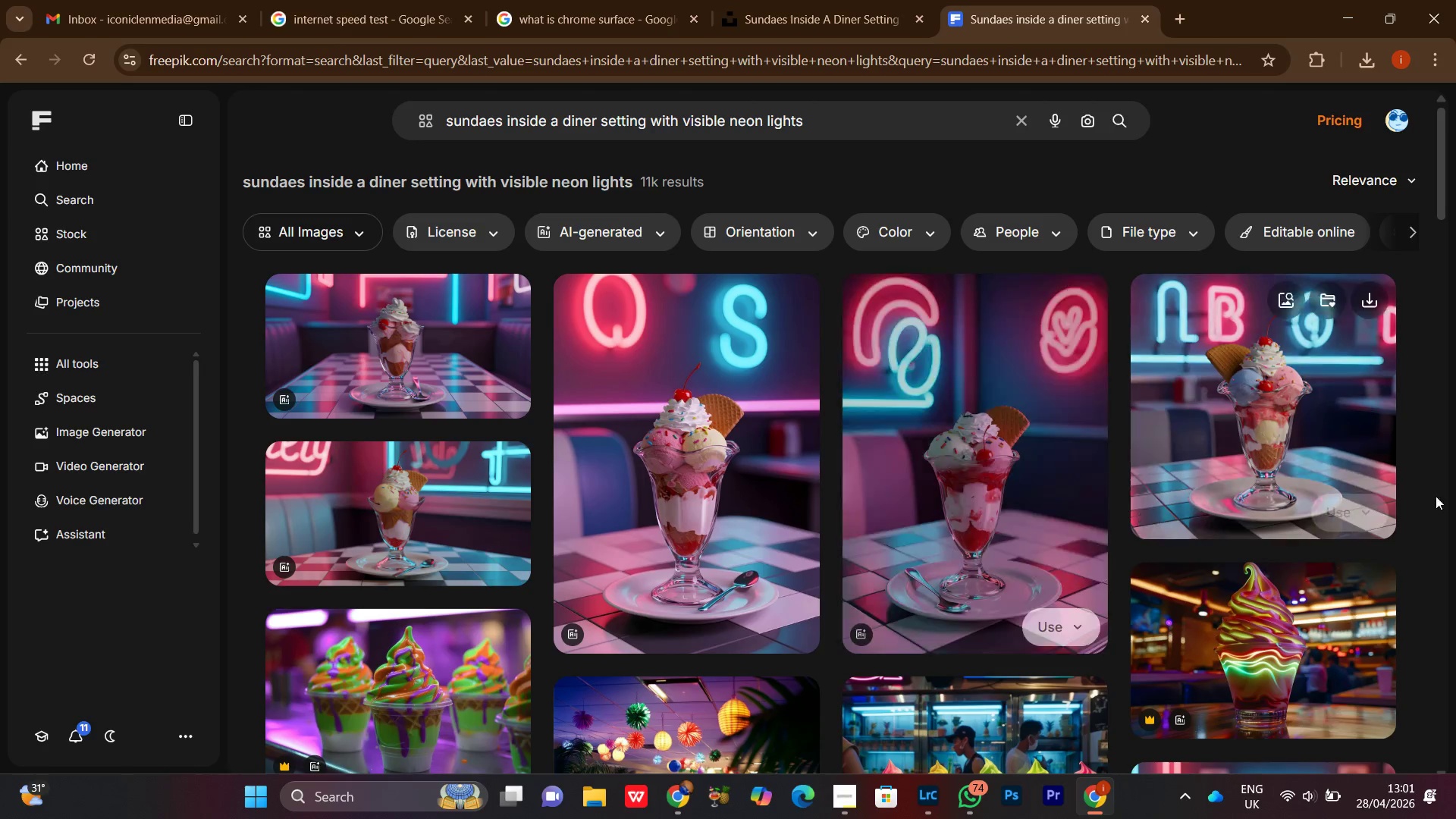 
scroll: coordinate [1420, 397], scroll_direction: down, amount: 15.0
 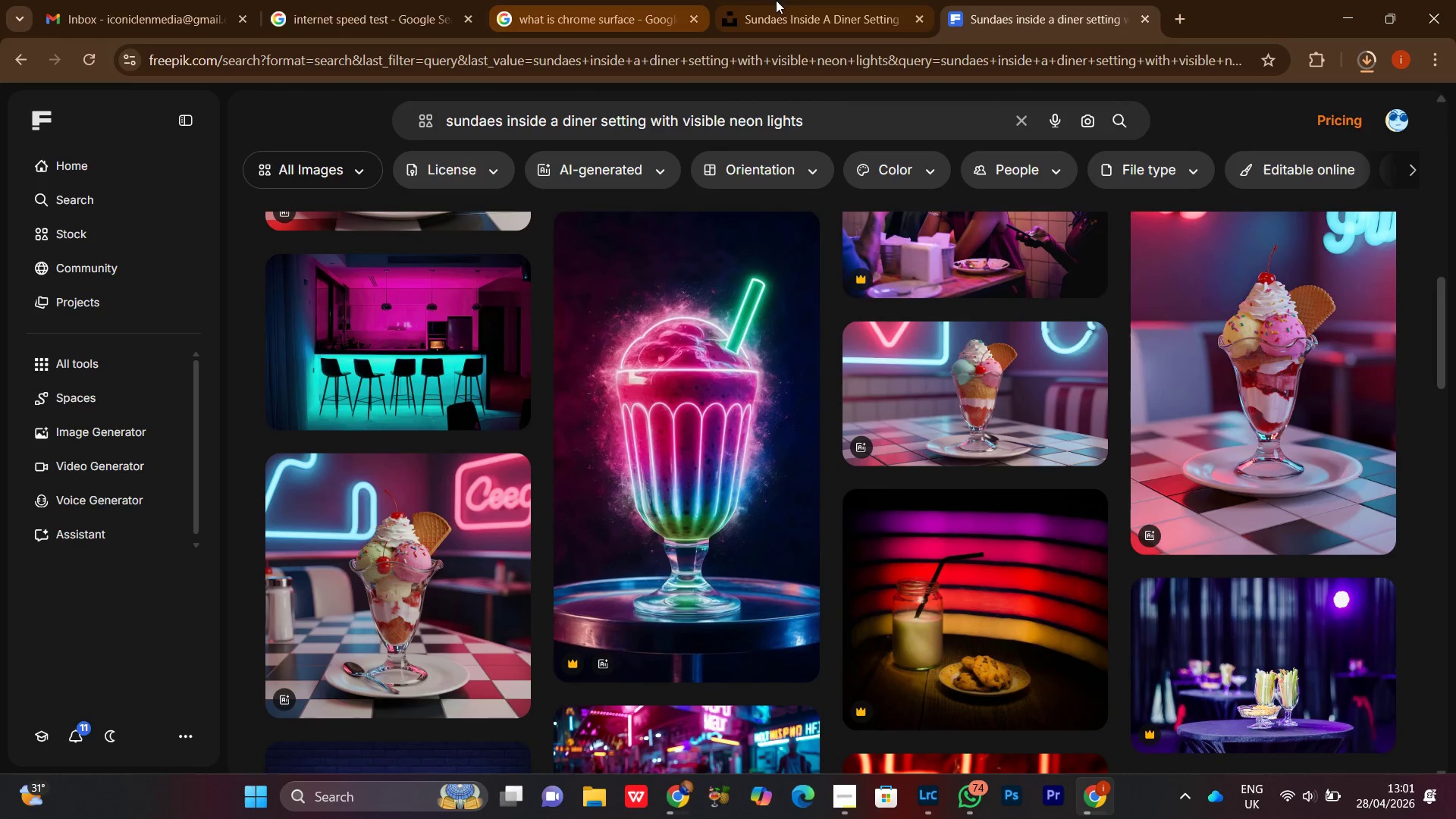 
left_click([822, 0])
 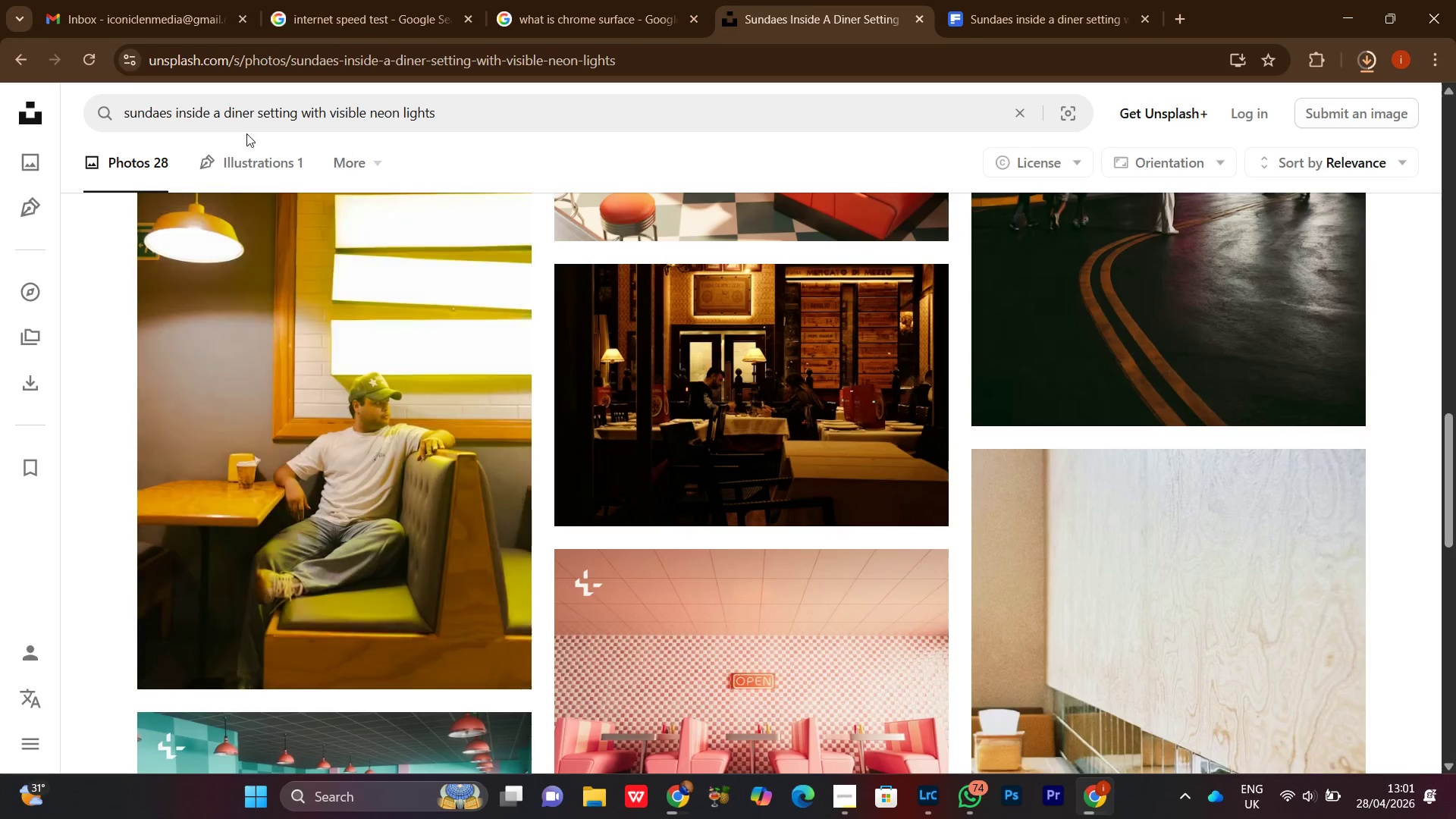 
scroll: coordinate [339, 253], scroll_direction: down, amount: 4.0
 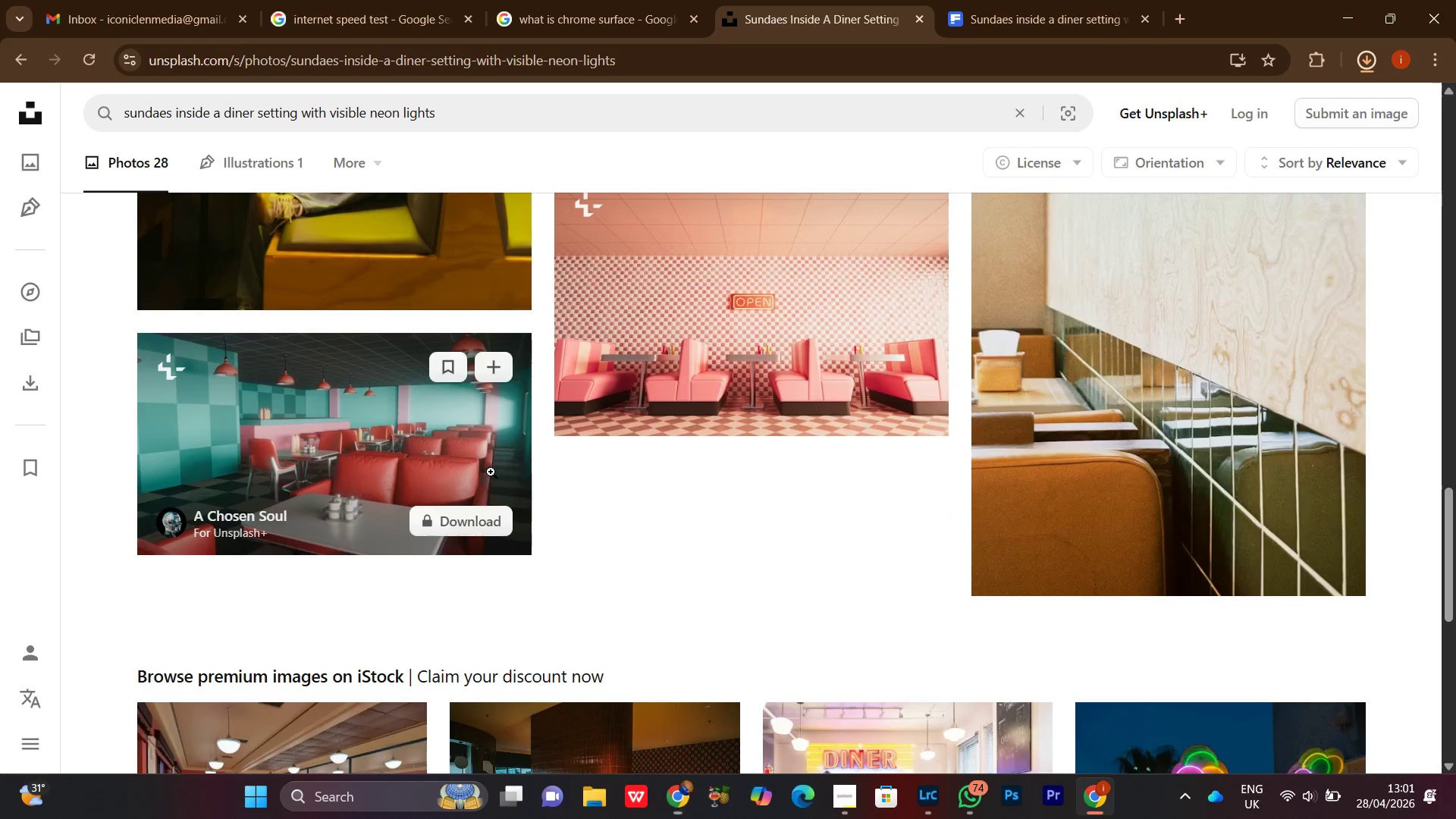 
scroll: coordinate [452, 450], scroll_direction: up, amount: 3.0
 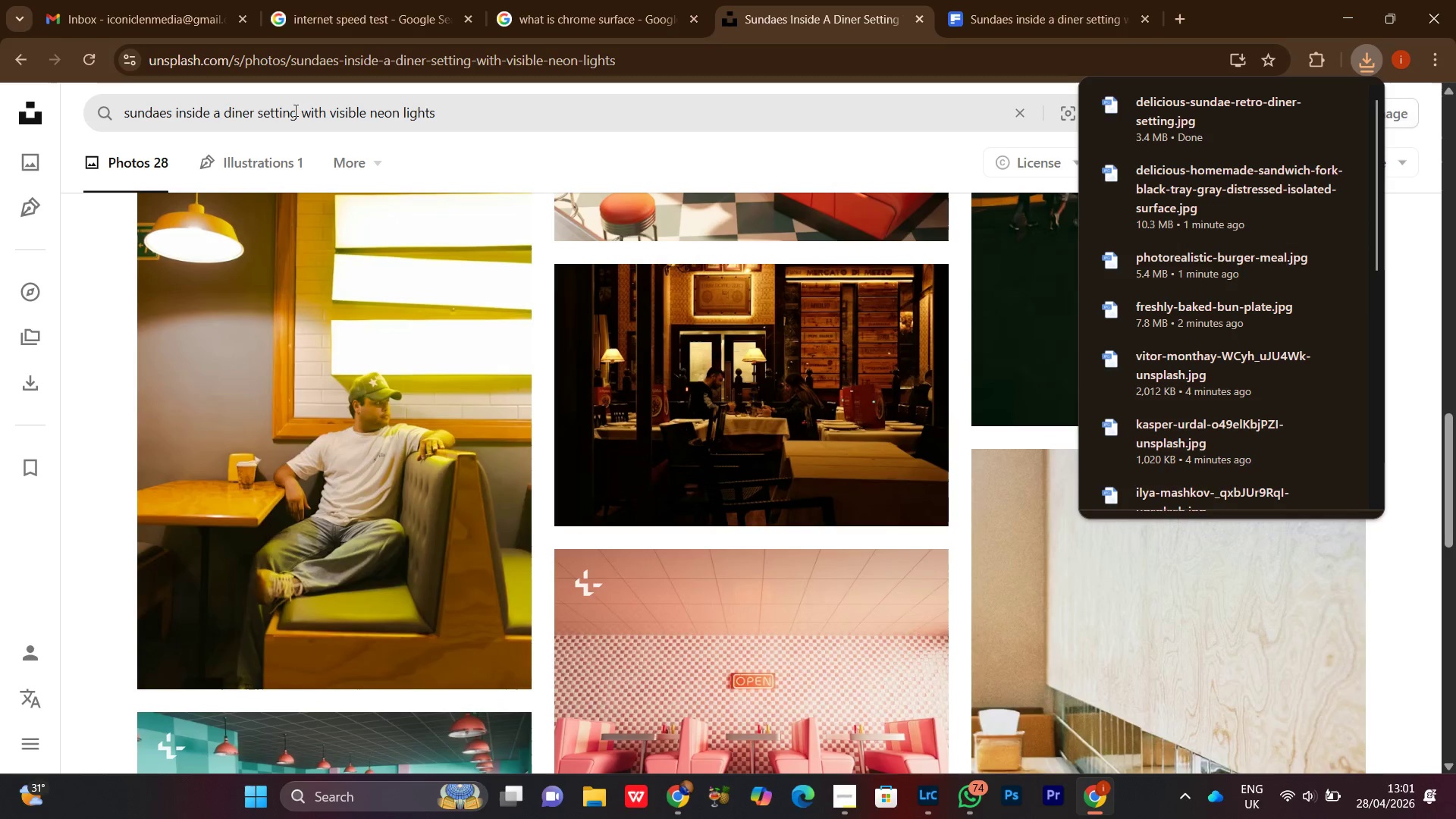 
left_click_drag(start_coordinate=[301, 111], to_coordinate=[556, 115])
 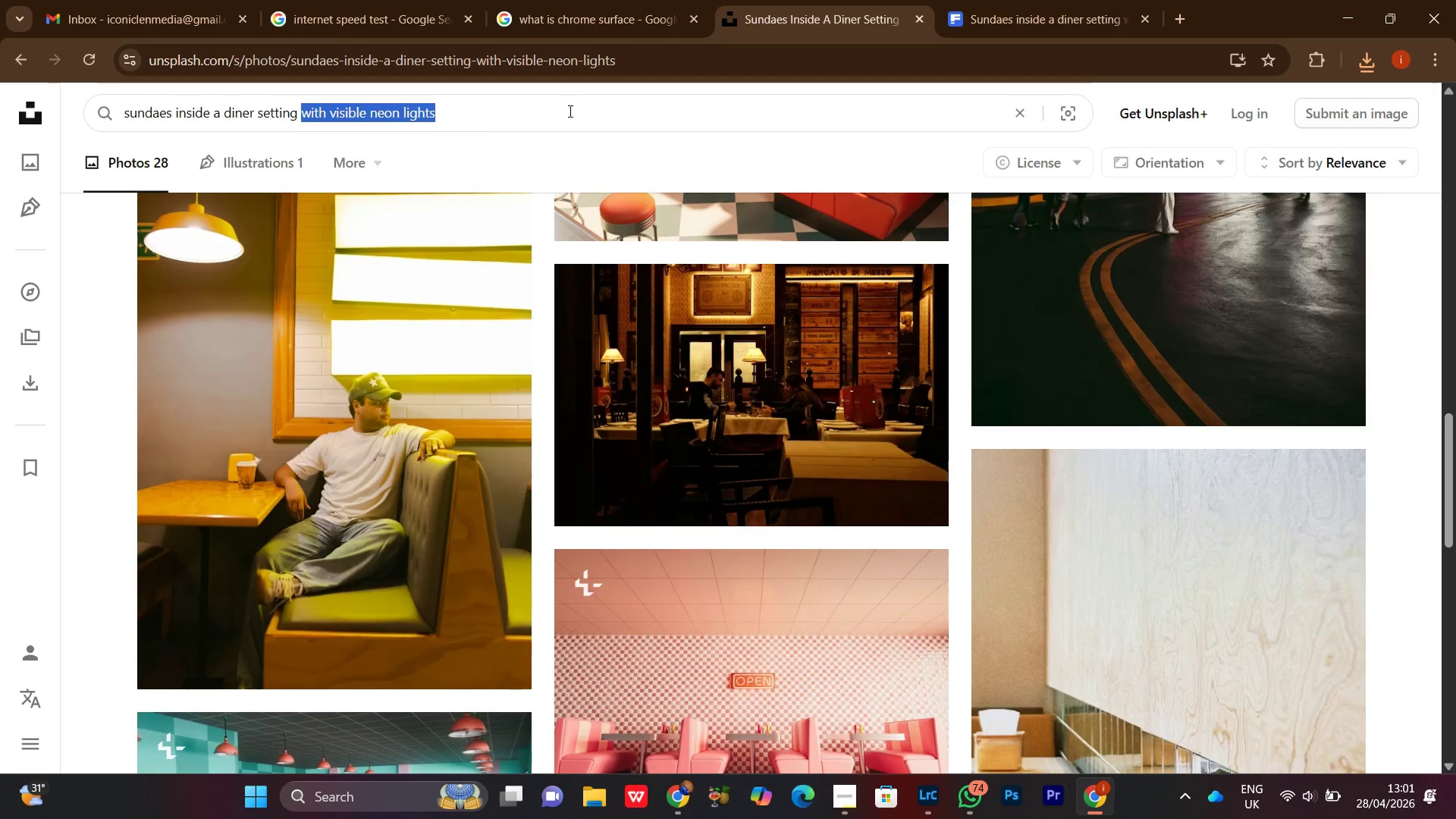 
key(Backspace)
 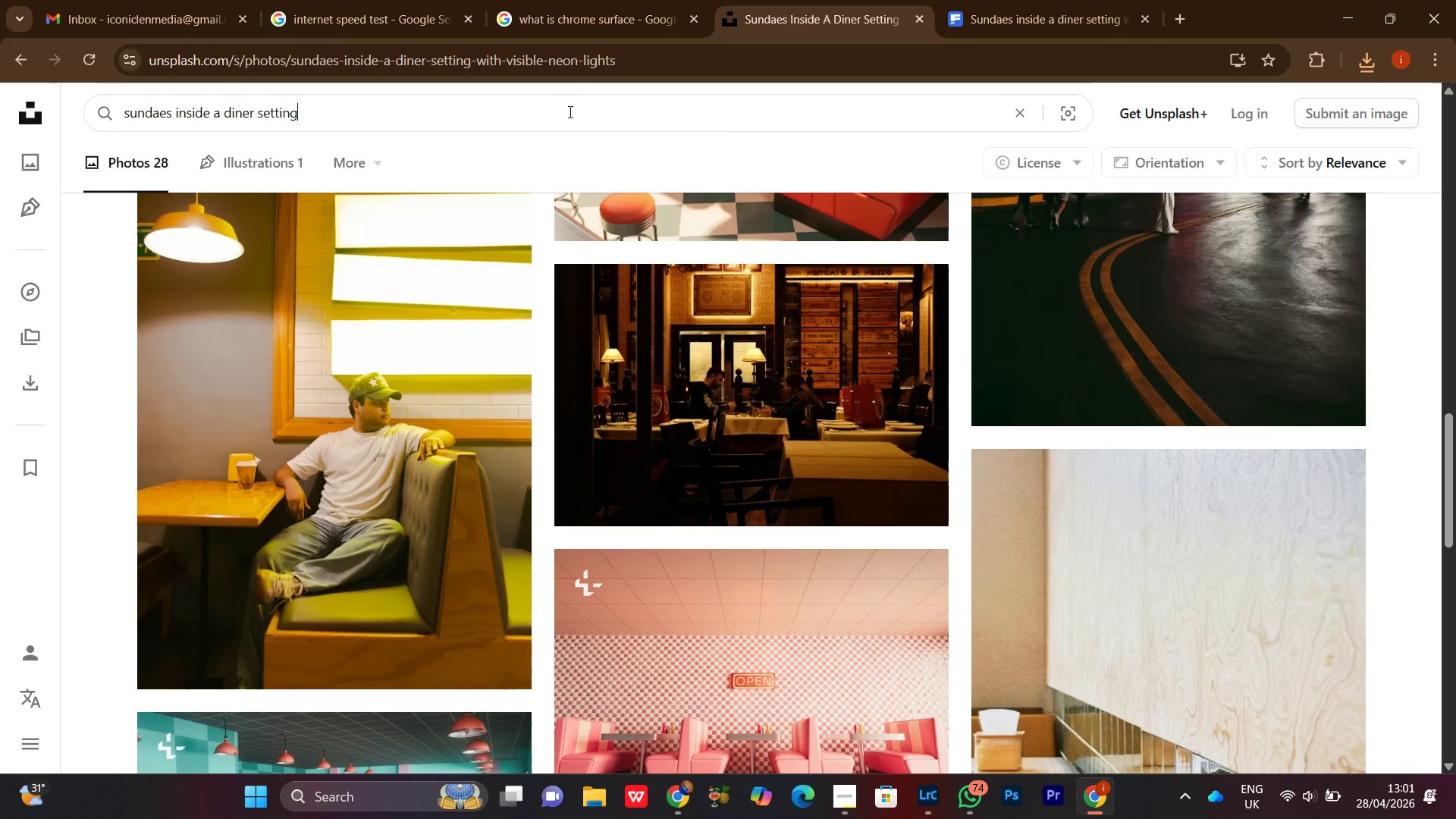 
key(Backspace)
 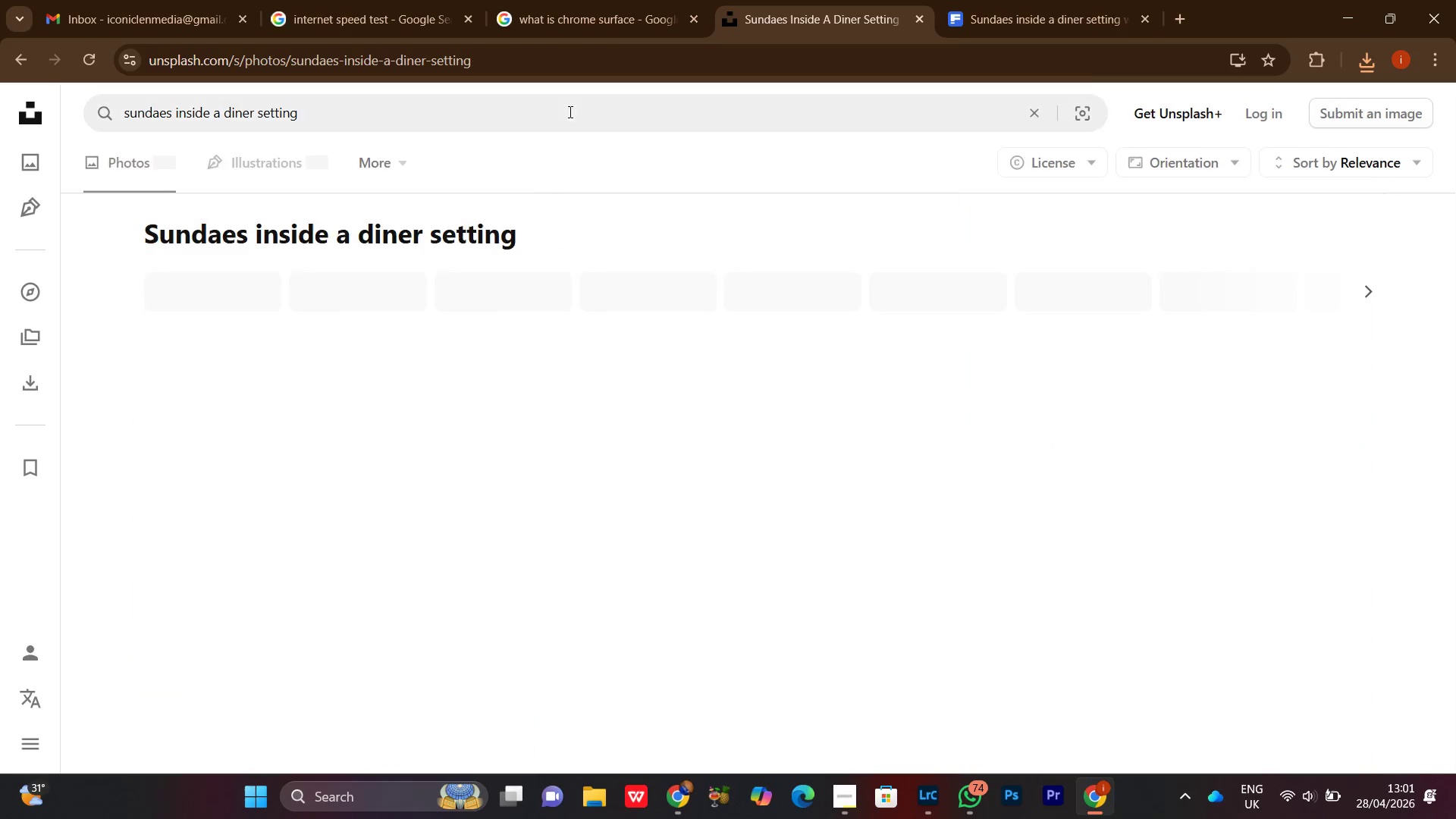 
key(Enter)
 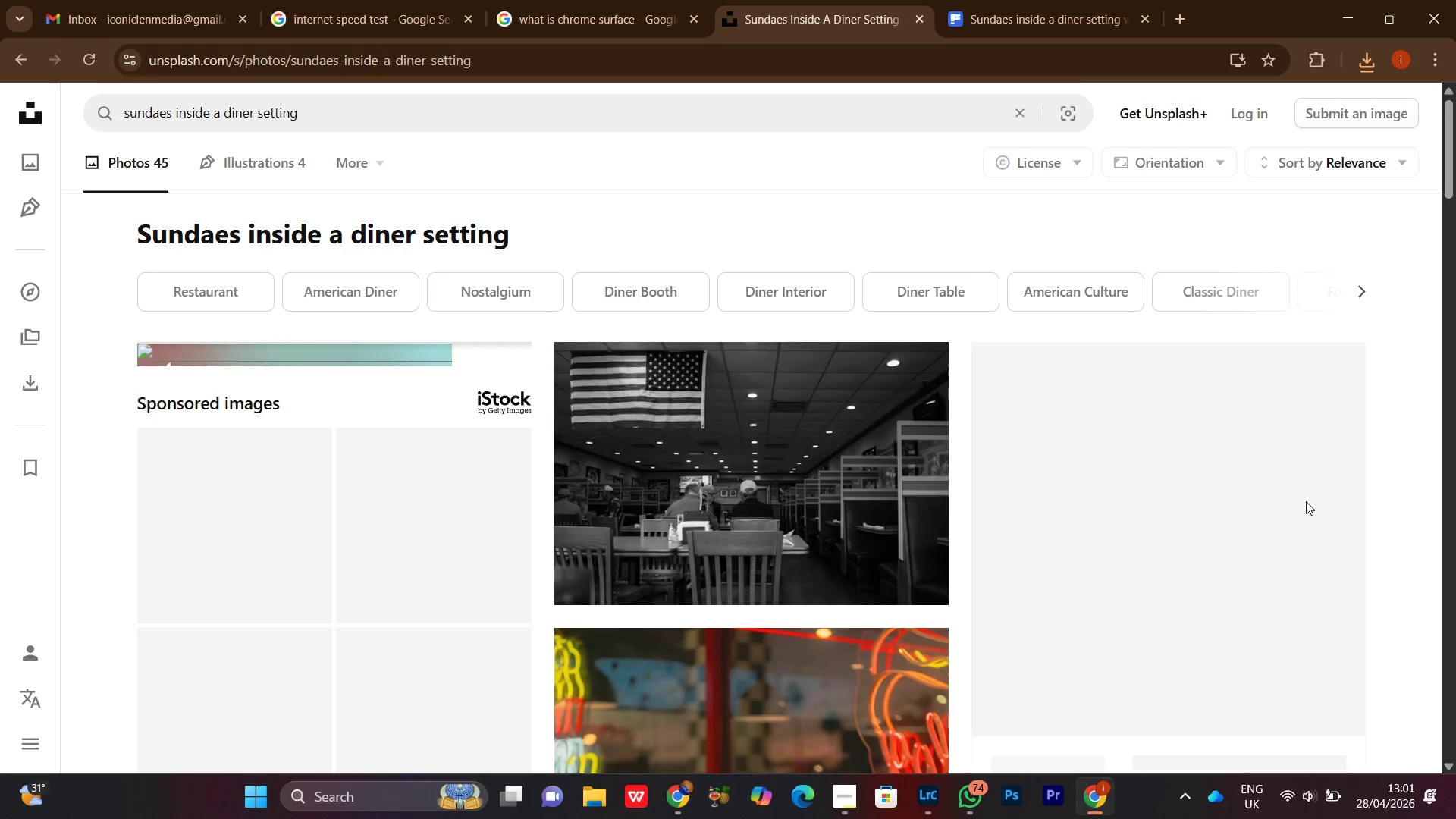 
scroll: coordinate [1455, 511], scroll_direction: down, amount: 15.0
 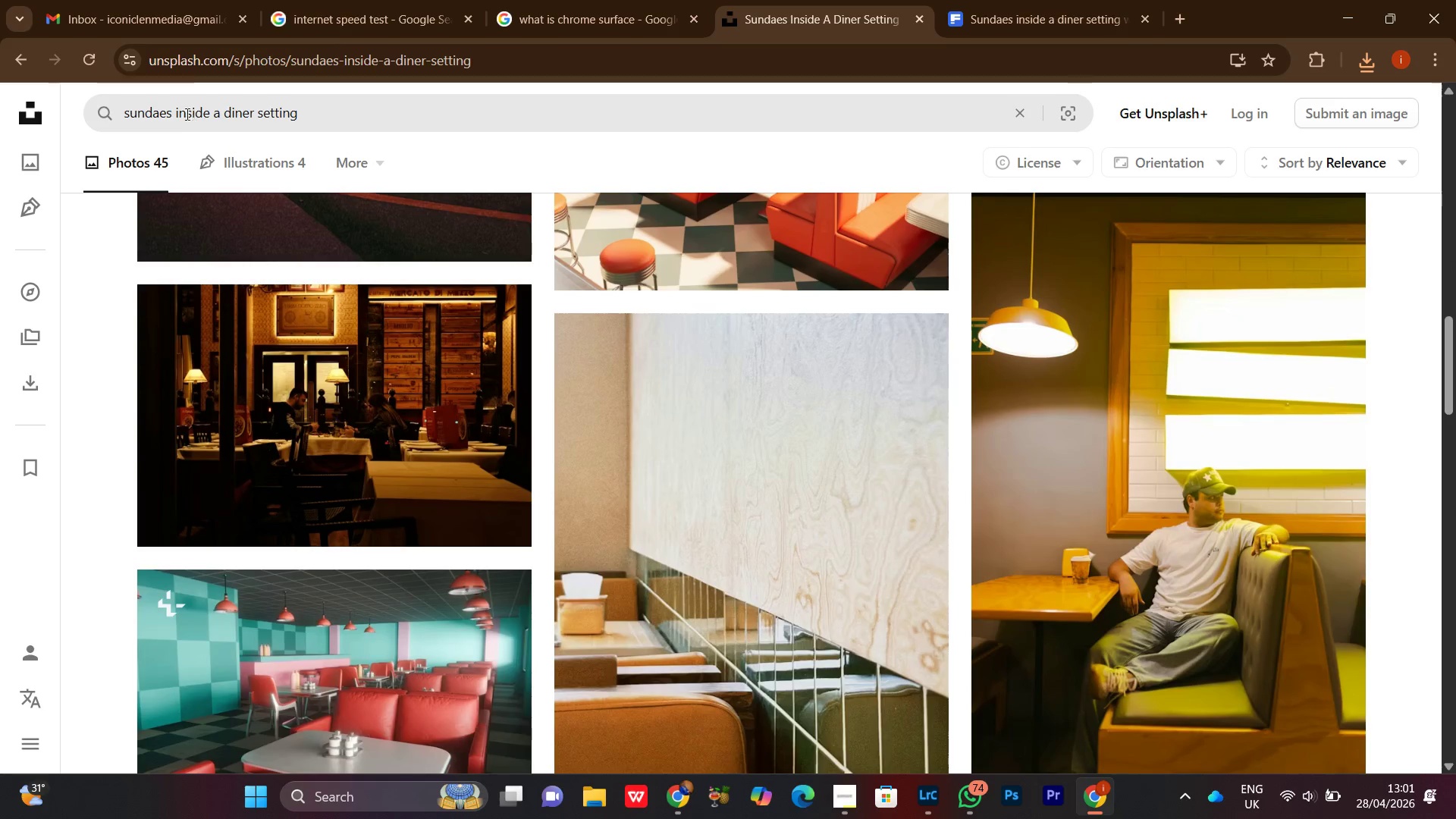 
left_click_drag(start_coordinate=[171, 112], to_coordinate=[538, 109])
 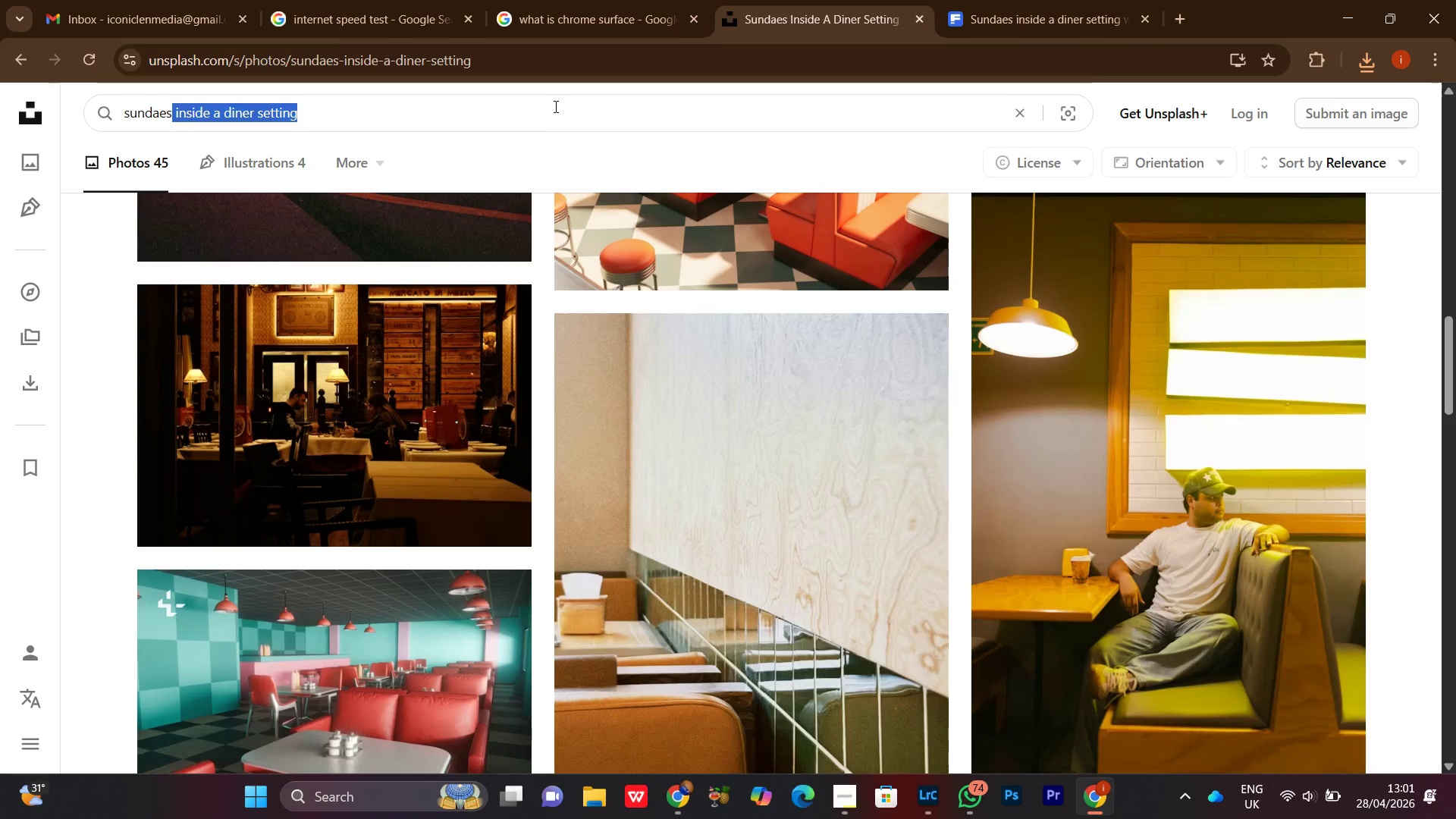 
key(Backspace)
 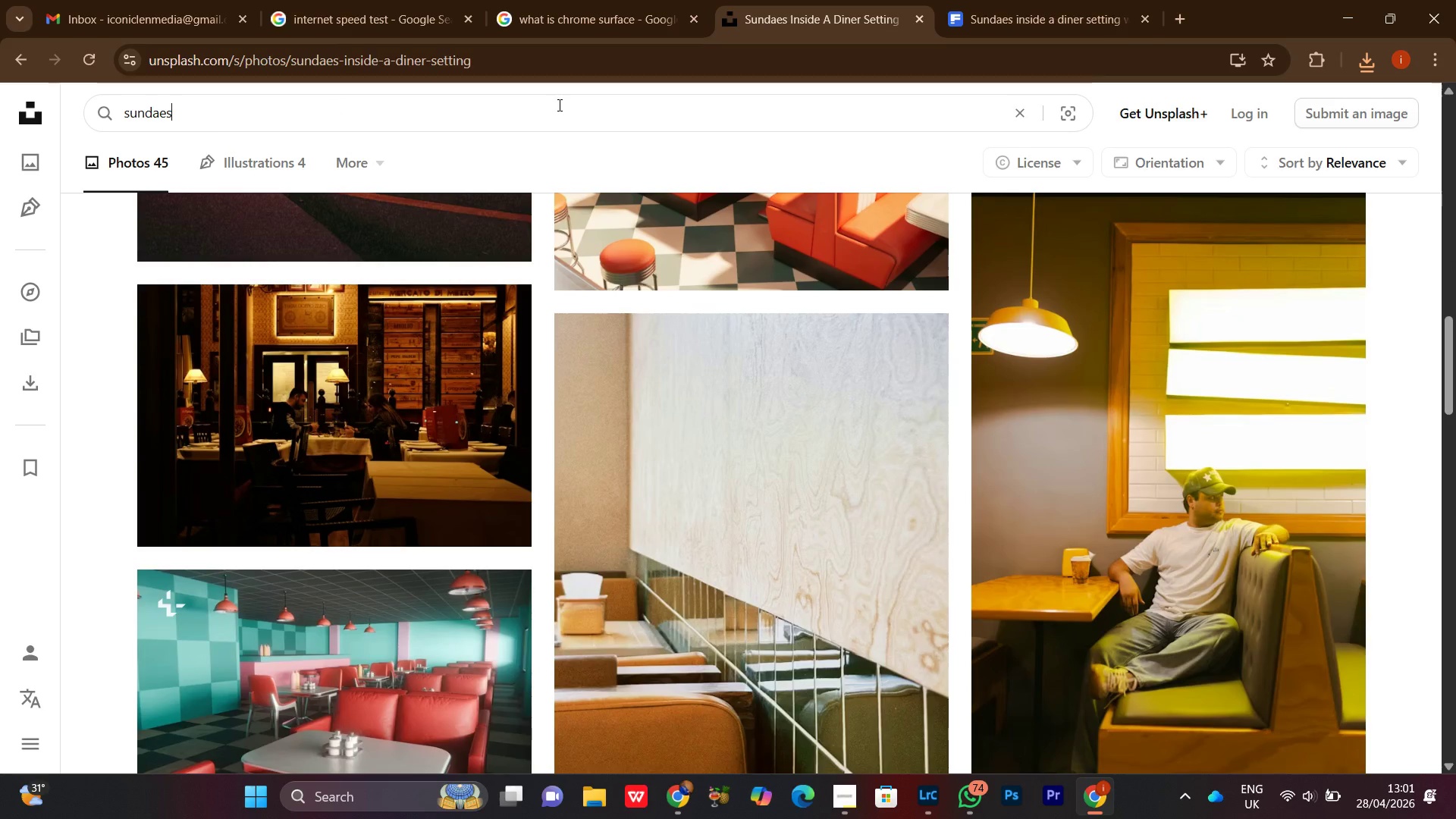 
key(Enter)
 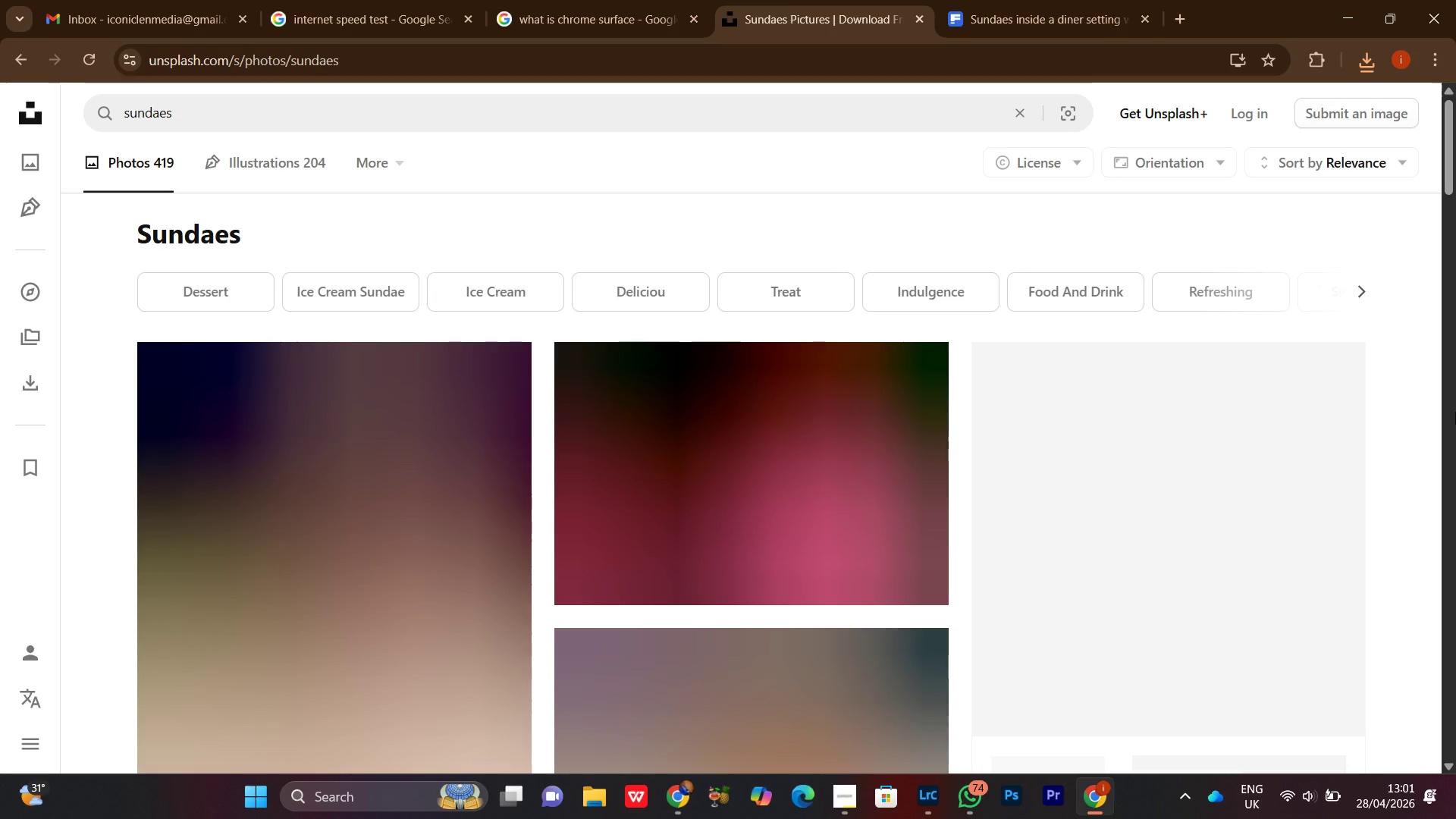 
scroll: coordinate [1451, 396], scroll_direction: down, amount: 4.0
 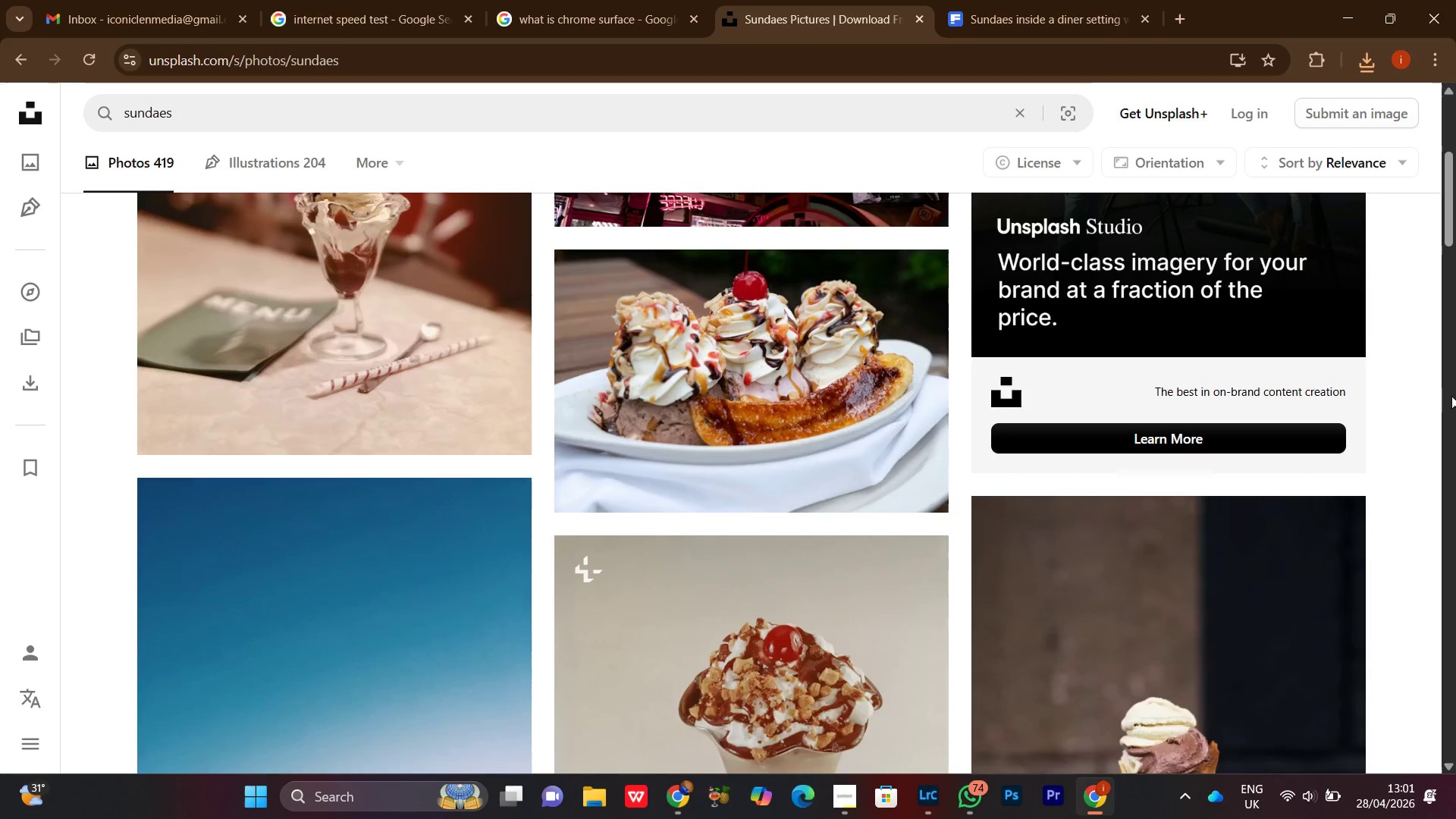 
scroll: coordinate [1451, 396], scroll_direction: up, amount: 1.0
 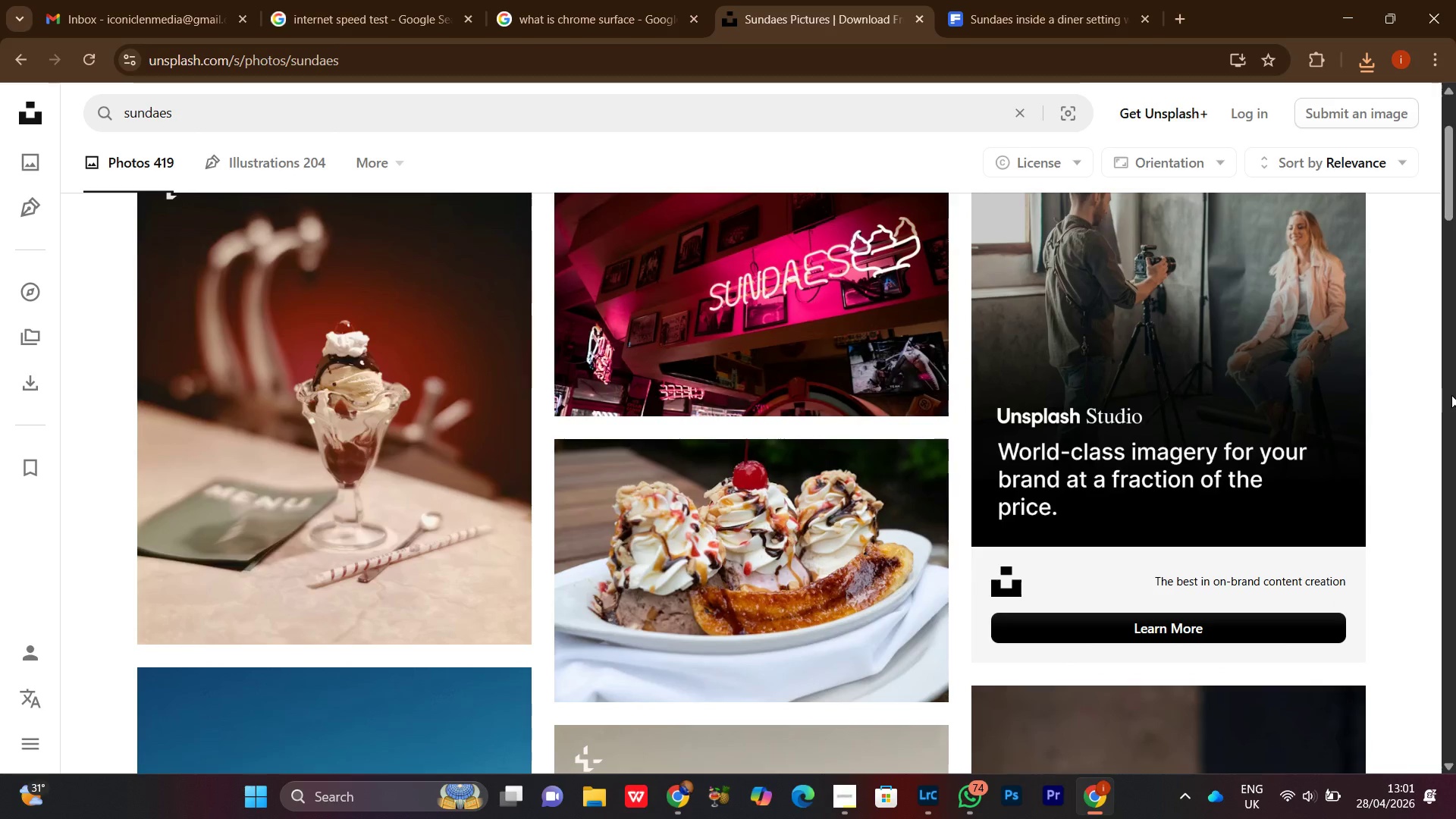 
scroll: coordinate [1448, 388], scroll_direction: down, amount: 31.0
 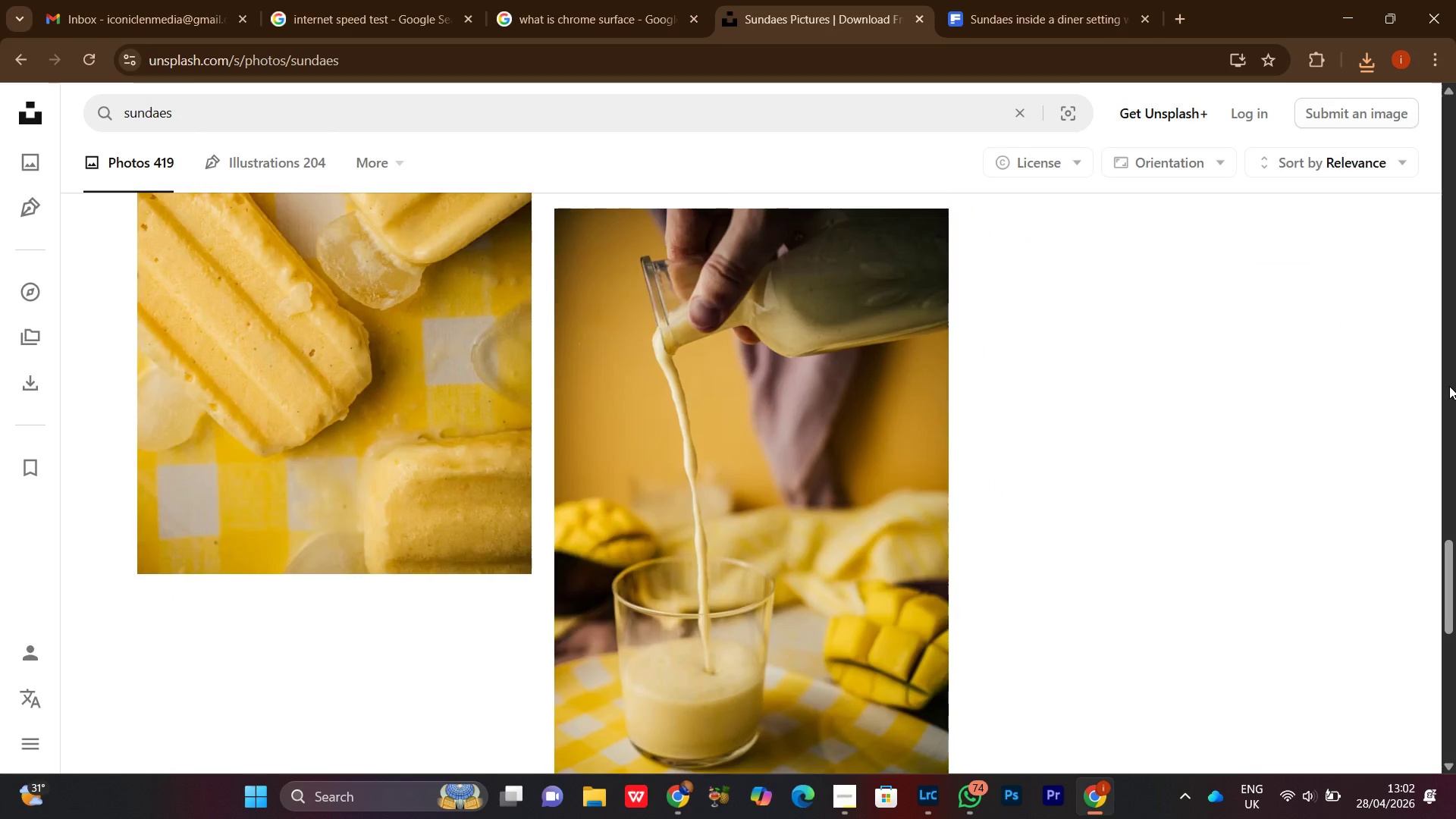 
scroll: coordinate [1453, 382], scroll_direction: down, amount: 10.0
 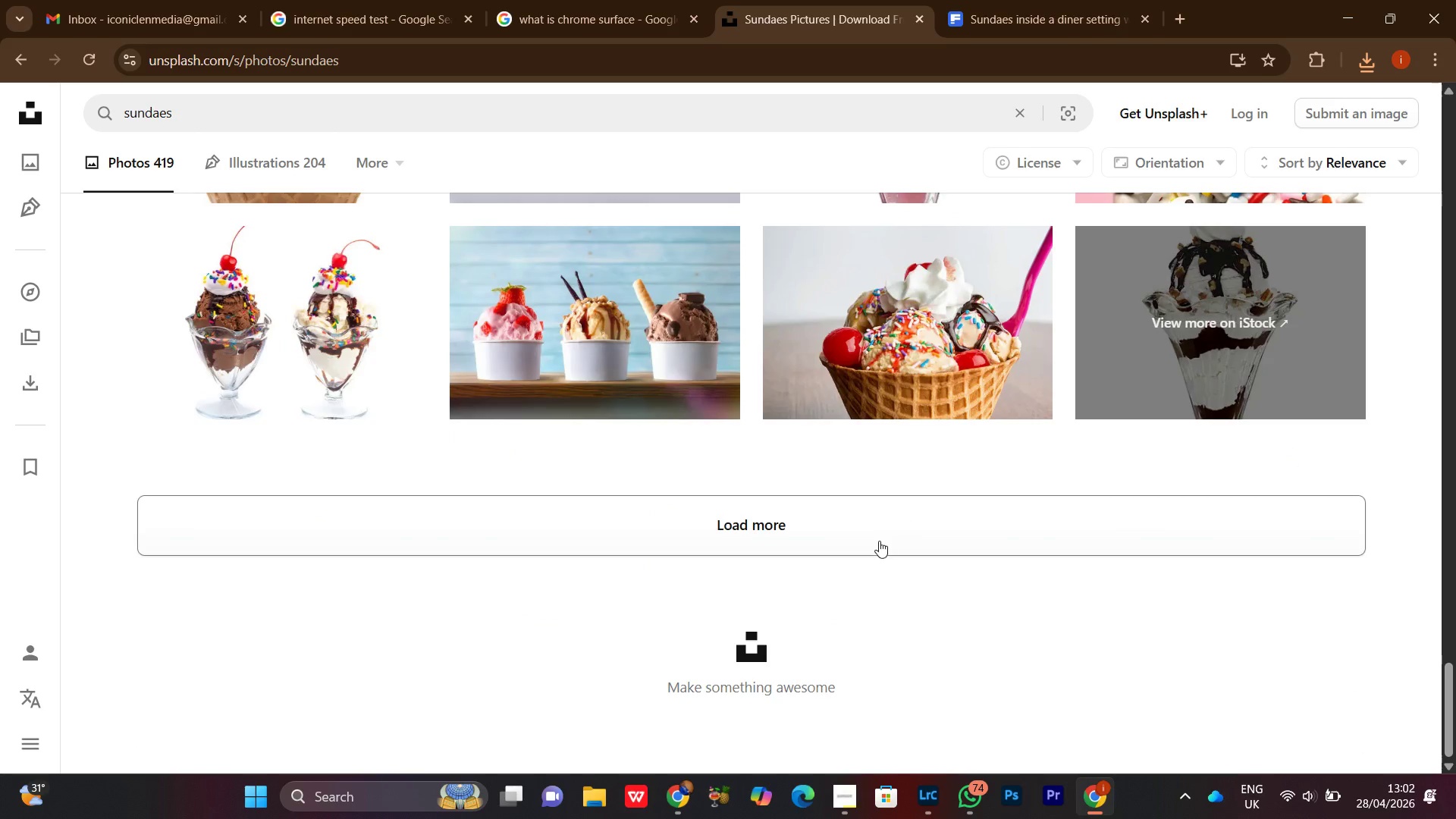 
left_click([879, 532])
 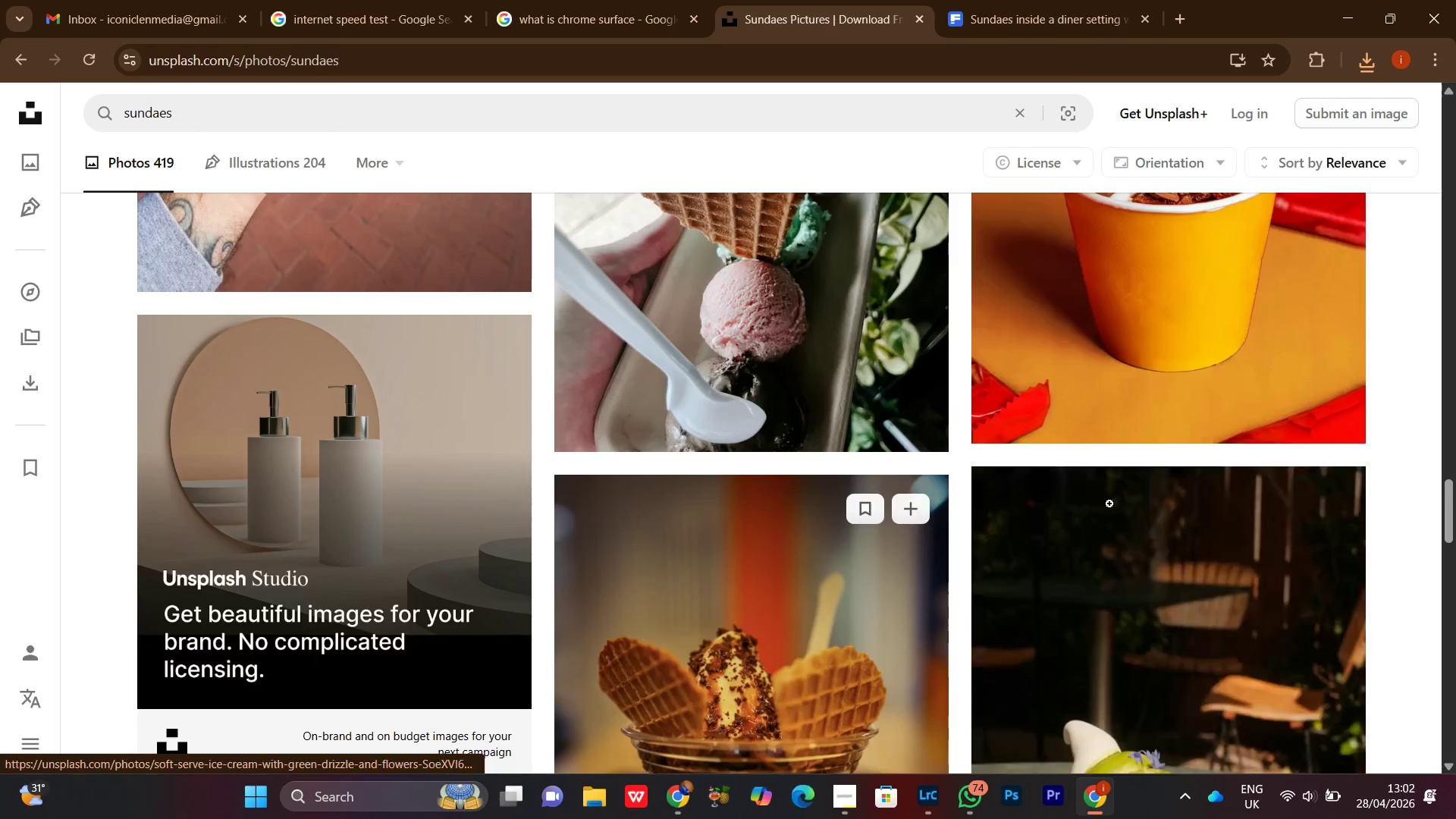 
scroll: coordinate [1429, 491], scroll_direction: up, amount: 3.0
 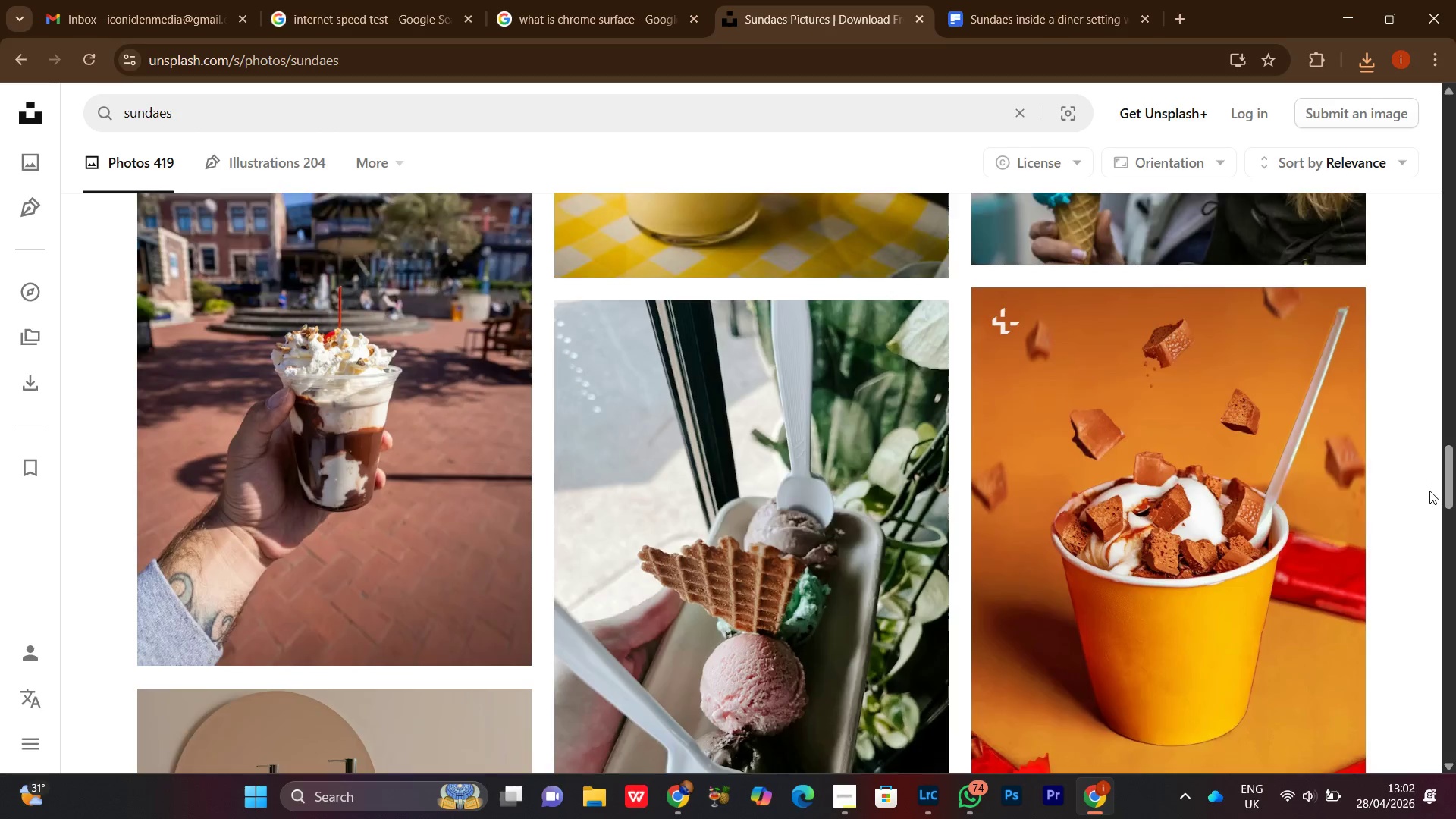 
scroll: coordinate [1429, 490], scroll_direction: down, amount: 12.0
 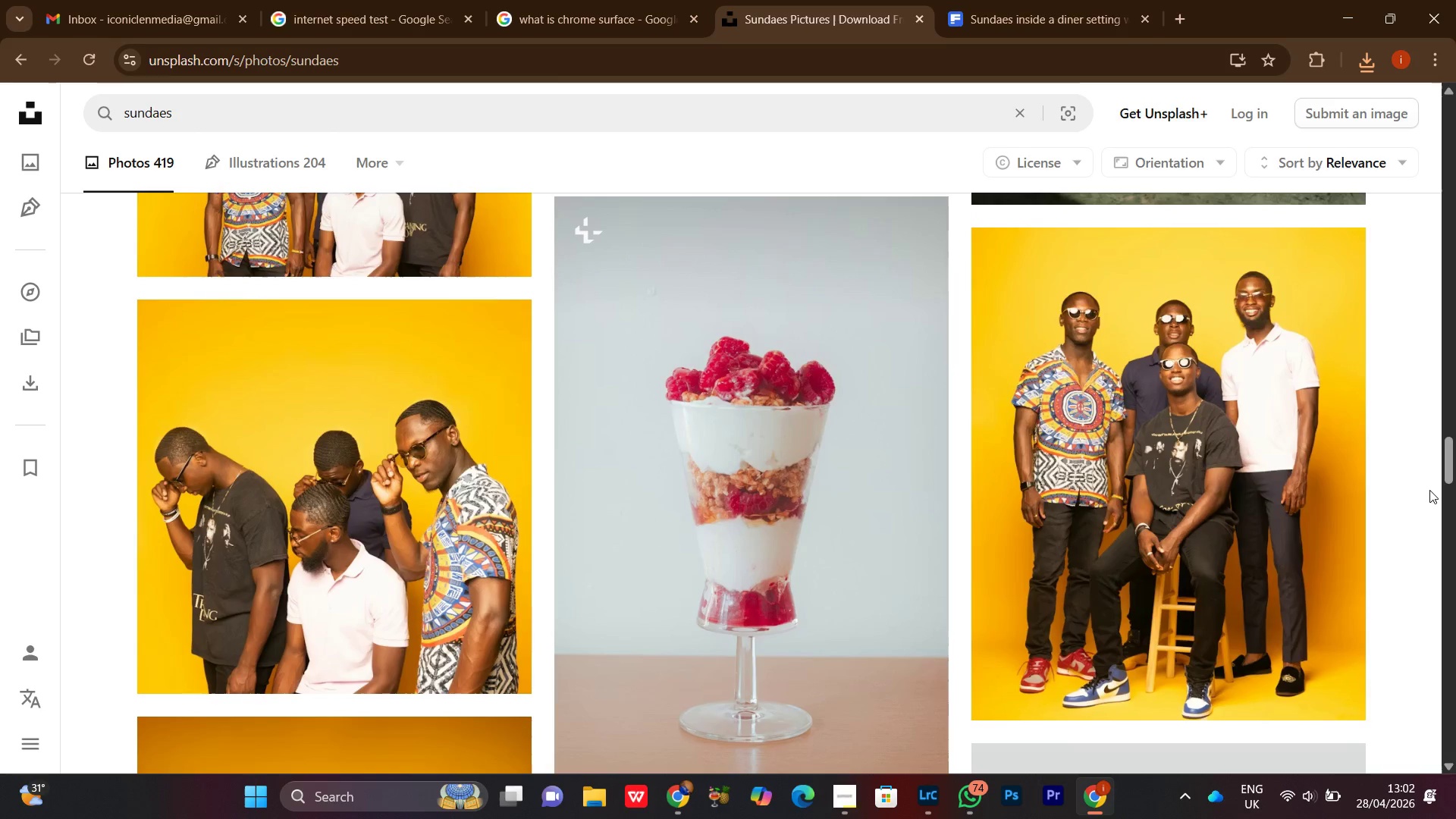 
scroll: coordinate [1429, 490], scroll_direction: none, amount: 0.0
 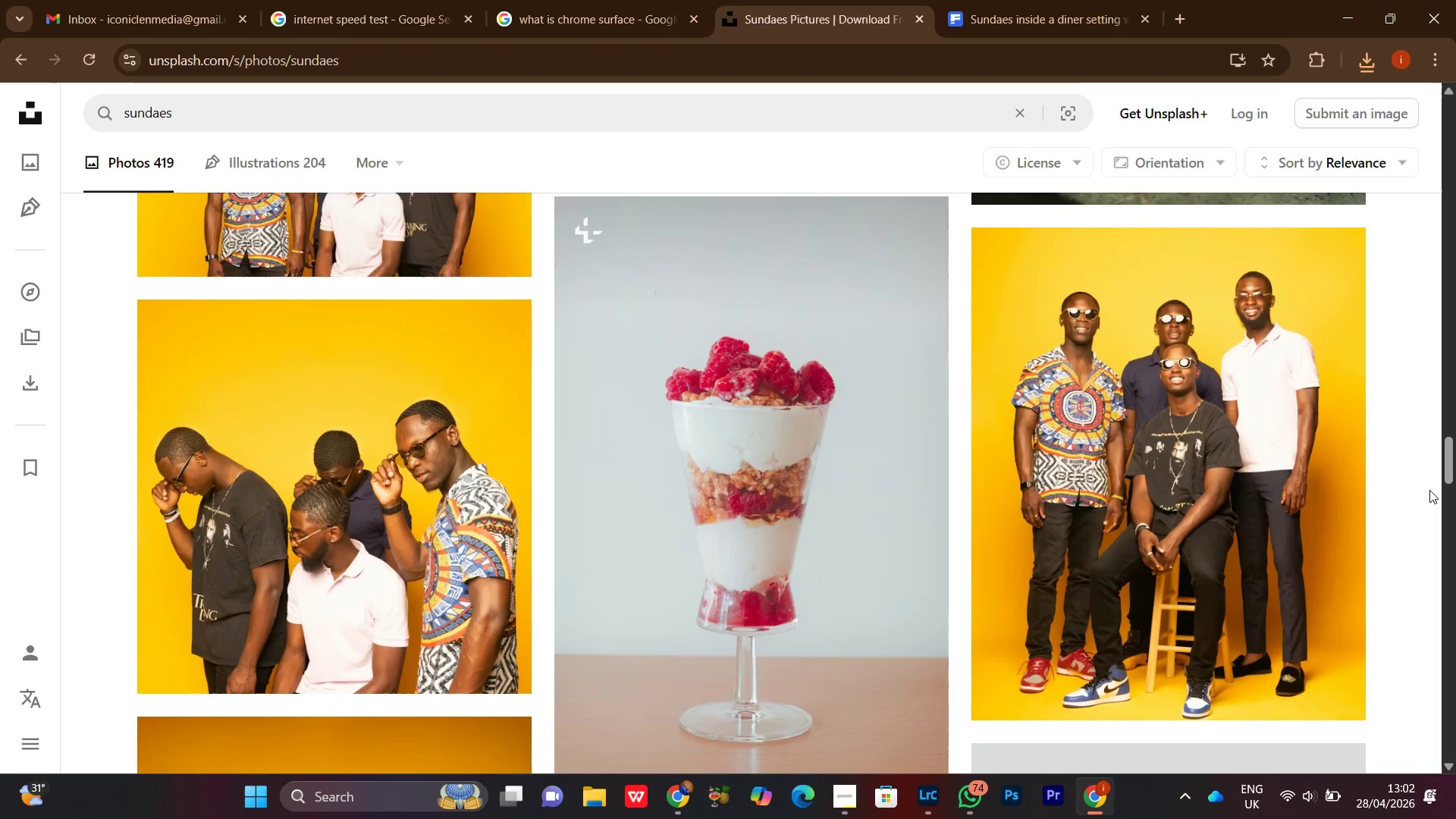 
scroll: coordinate [1429, 490], scroll_direction: down, amount: 10.0
 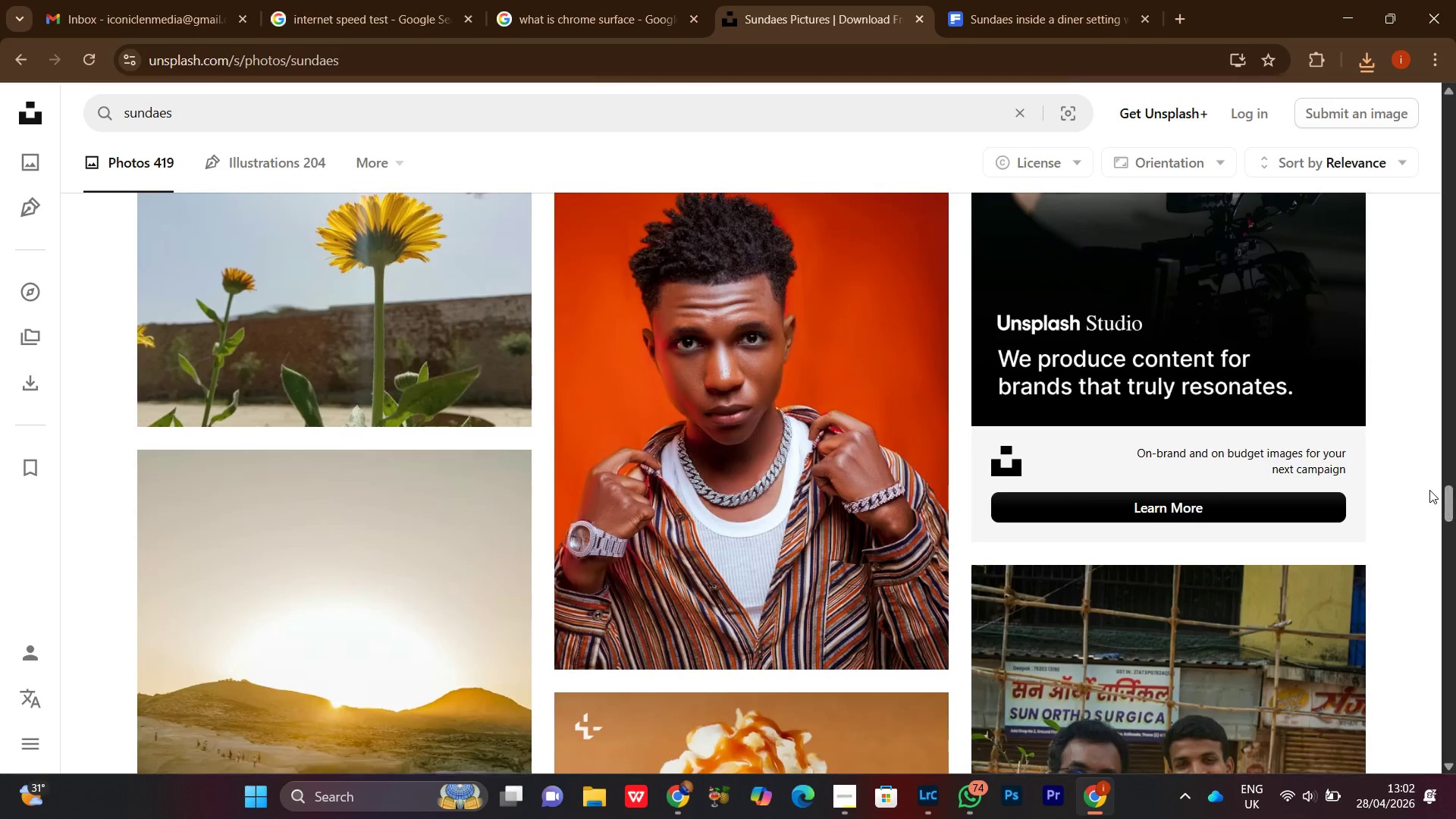 
scroll: coordinate [1429, 490], scroll_direction: none, amount: 0.0
 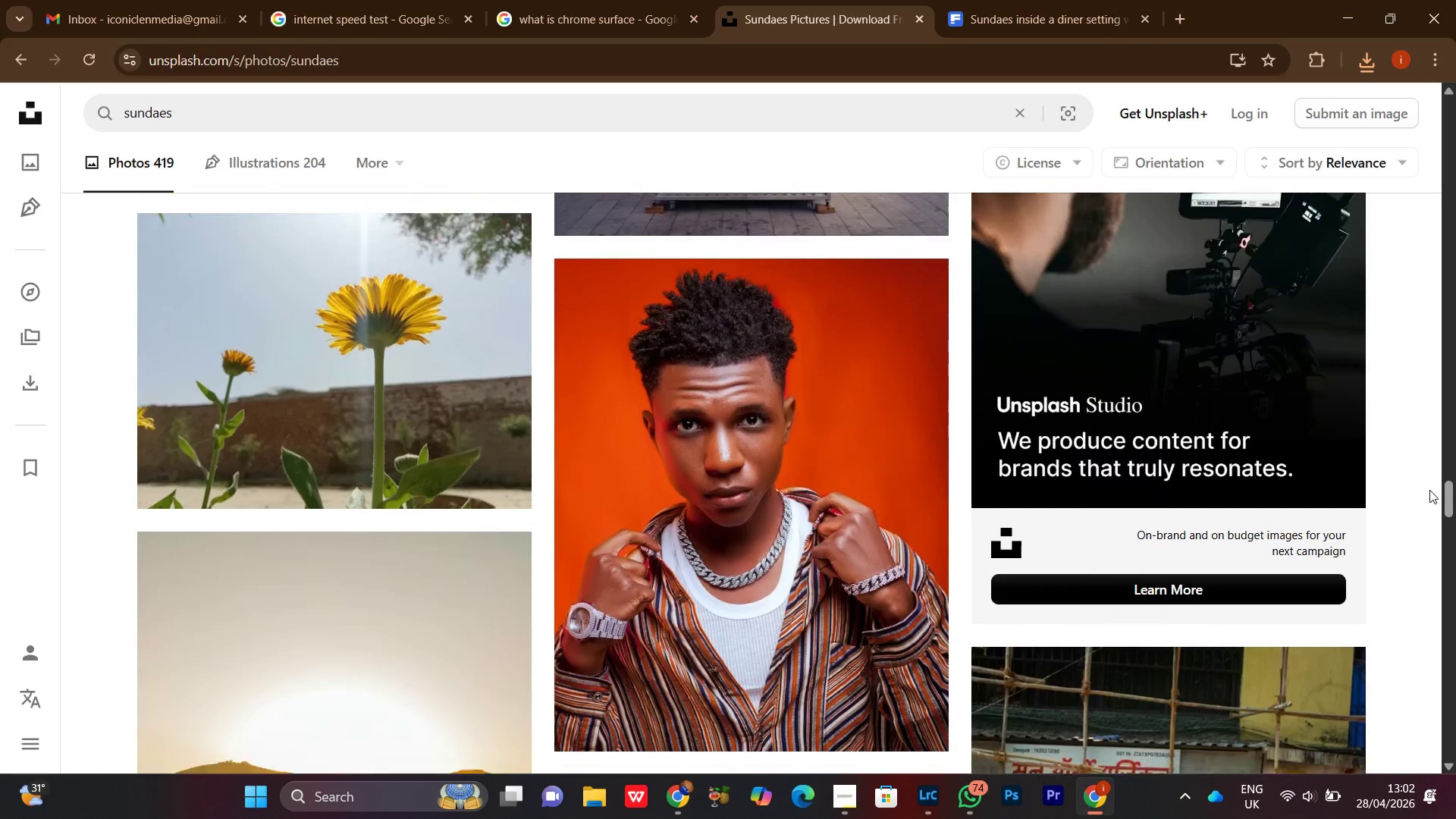 
scroll: coordinate [1218, 486], scroll_direction: down, amount: 21.0
 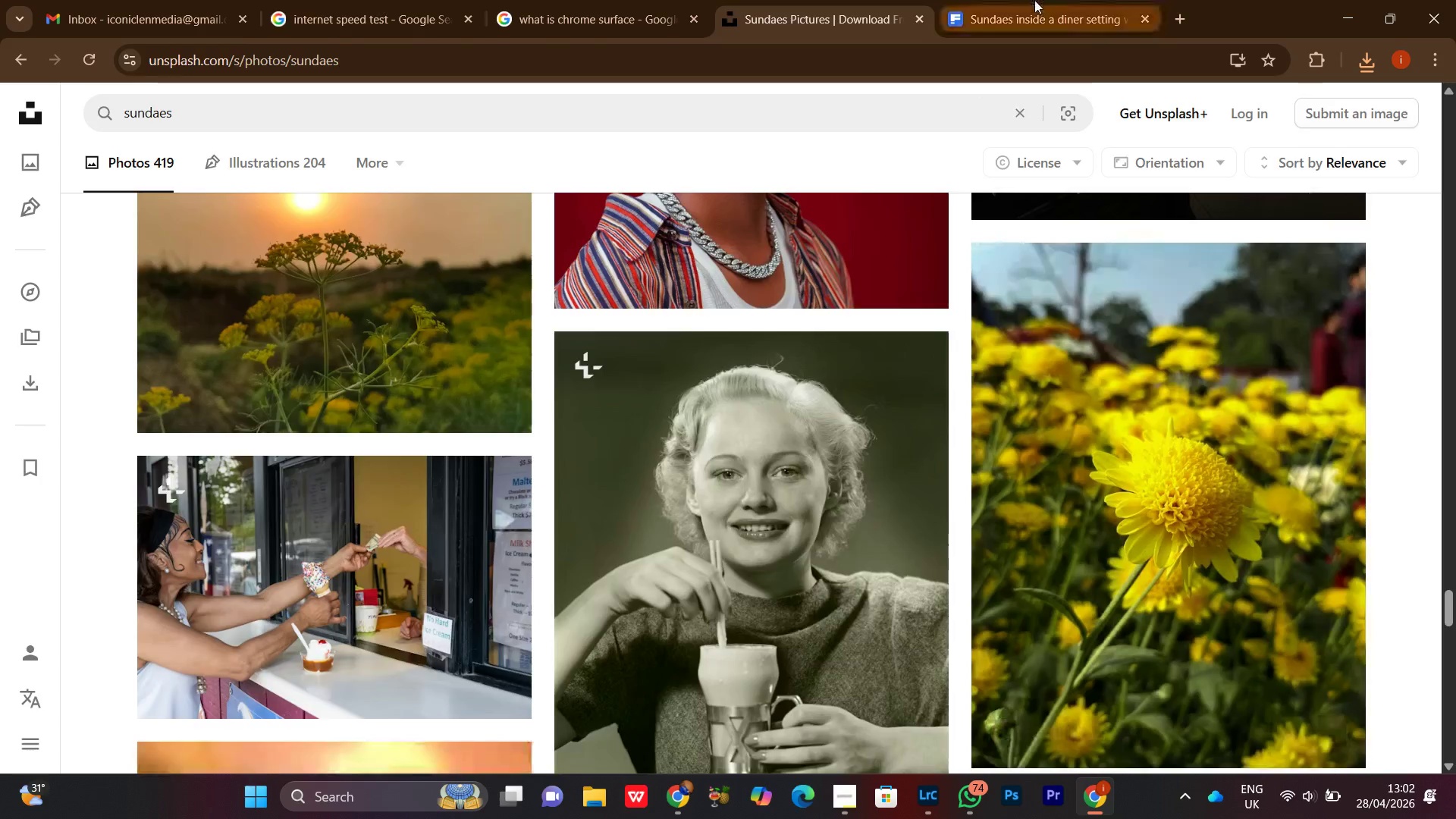 
left_click([1034, 0])
 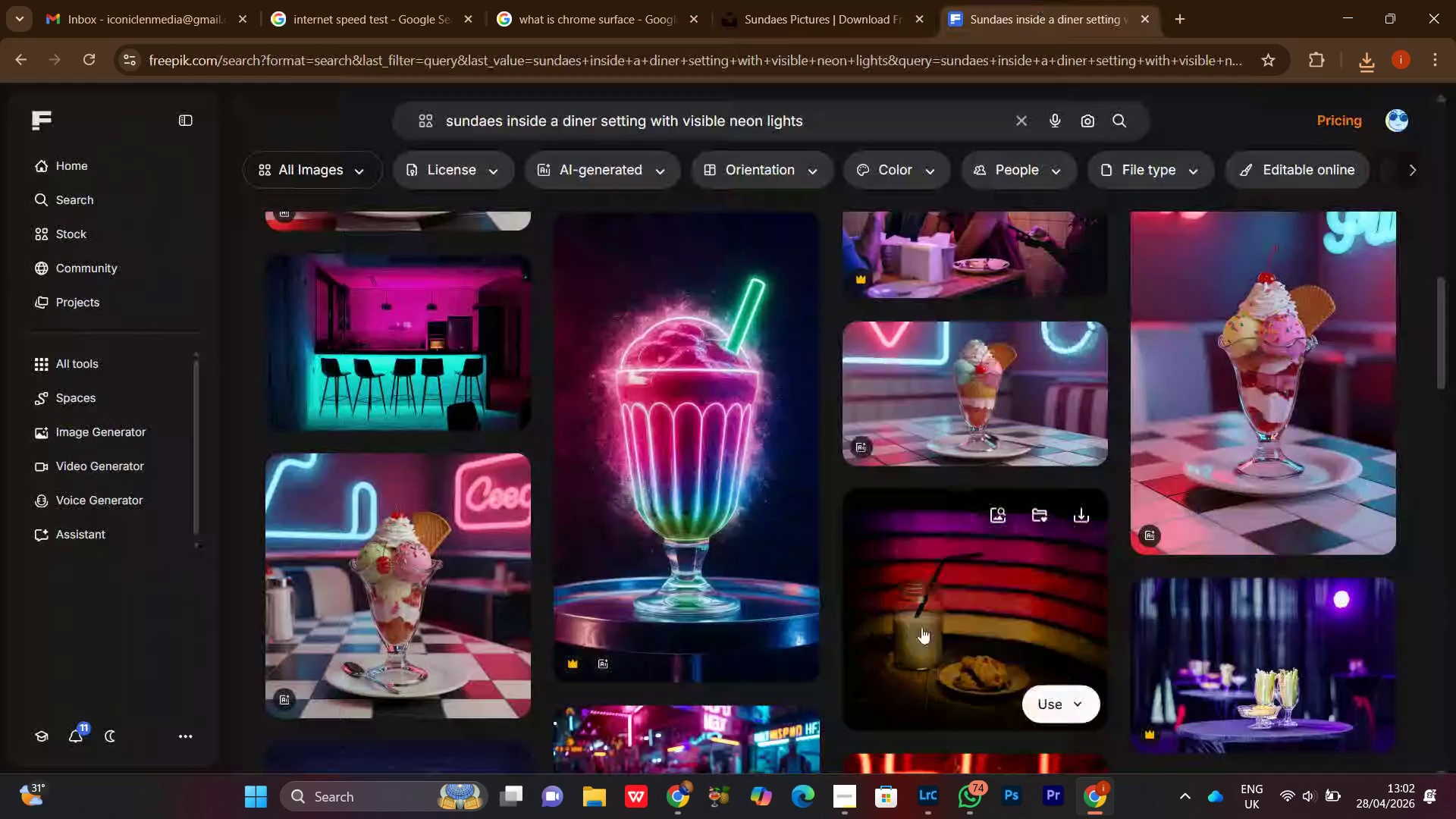 
scroll: coordinate [1445, 530], scroll_direction: none, amount: 0.0
 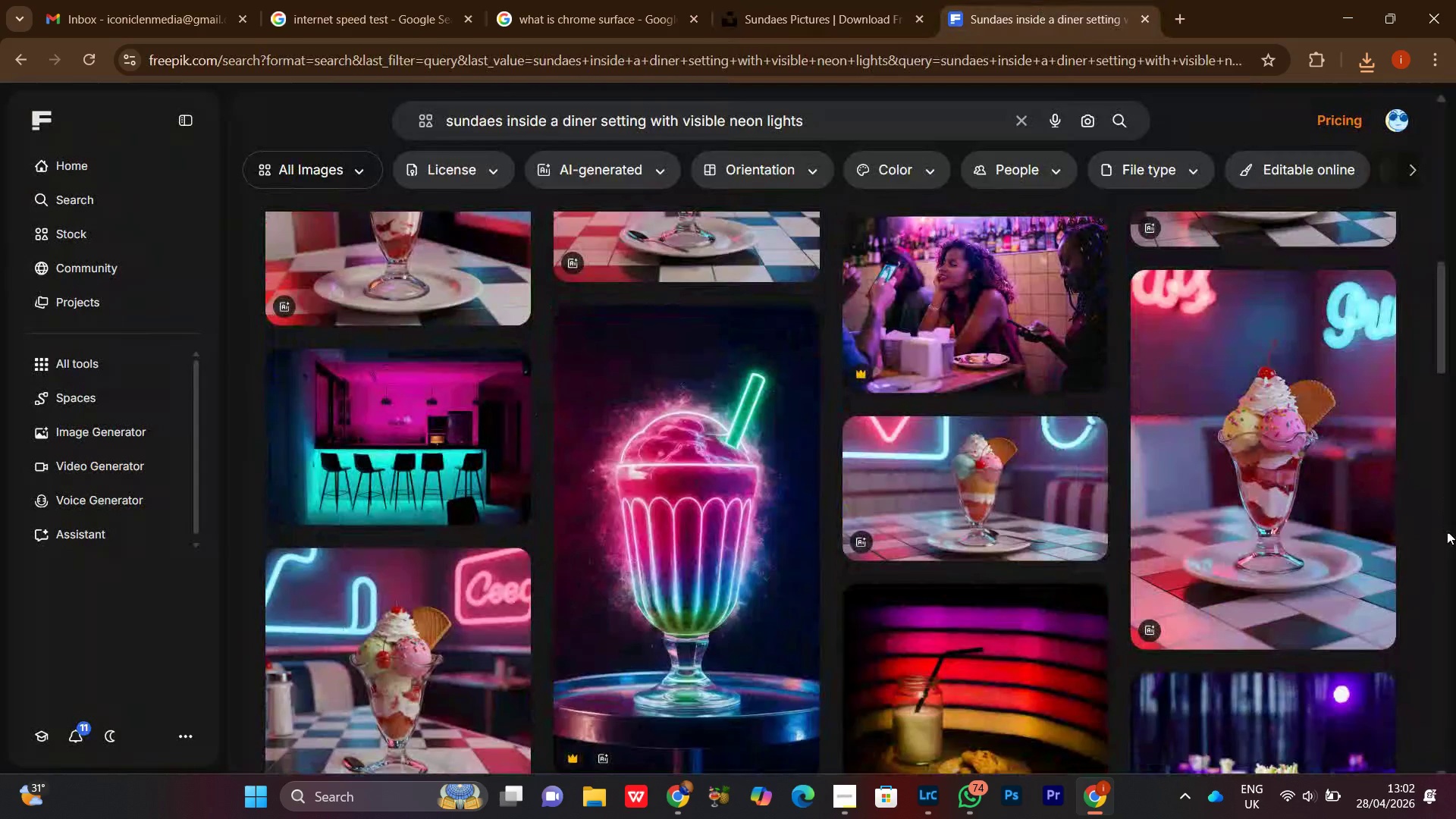 
scroll: coordinate [1448, 535], scroll_direction: down, amount: 8.0
 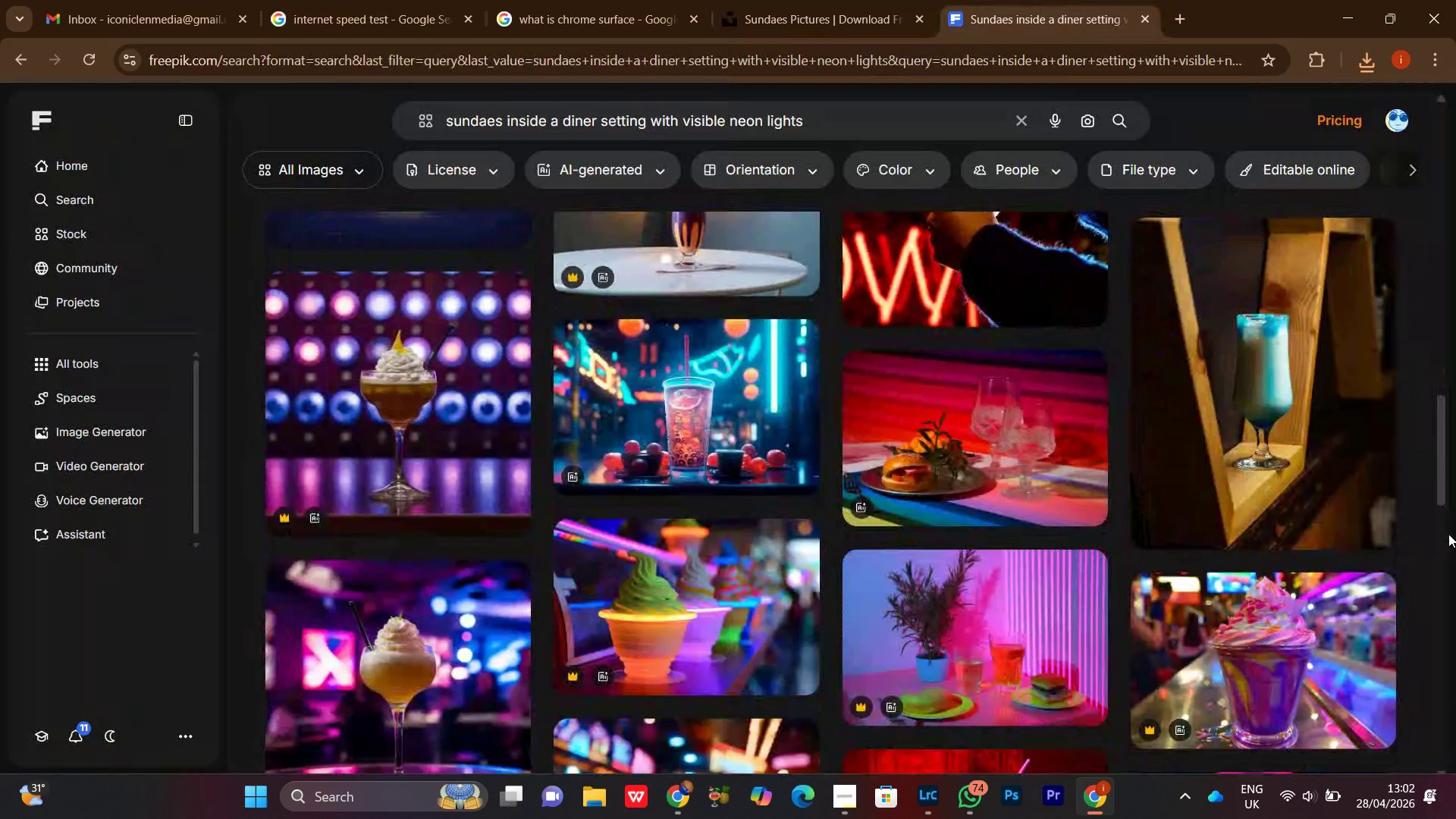 
scroll: coordinate [1418, 507], scroll_direction: up, amount: 10.0
 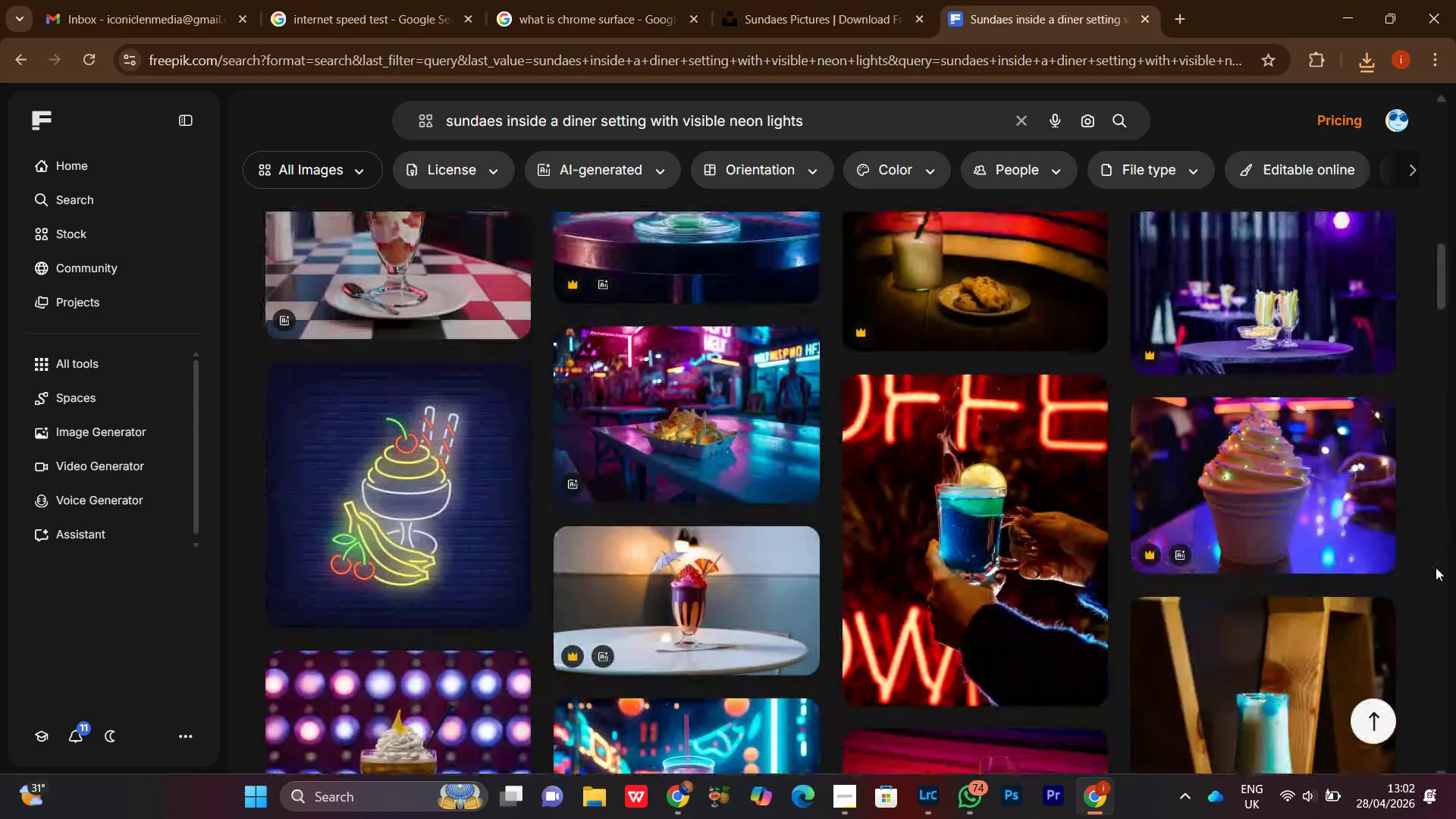 
scroll: coordinate [1436, 567], scroll_direction: down, amount: 5.0
 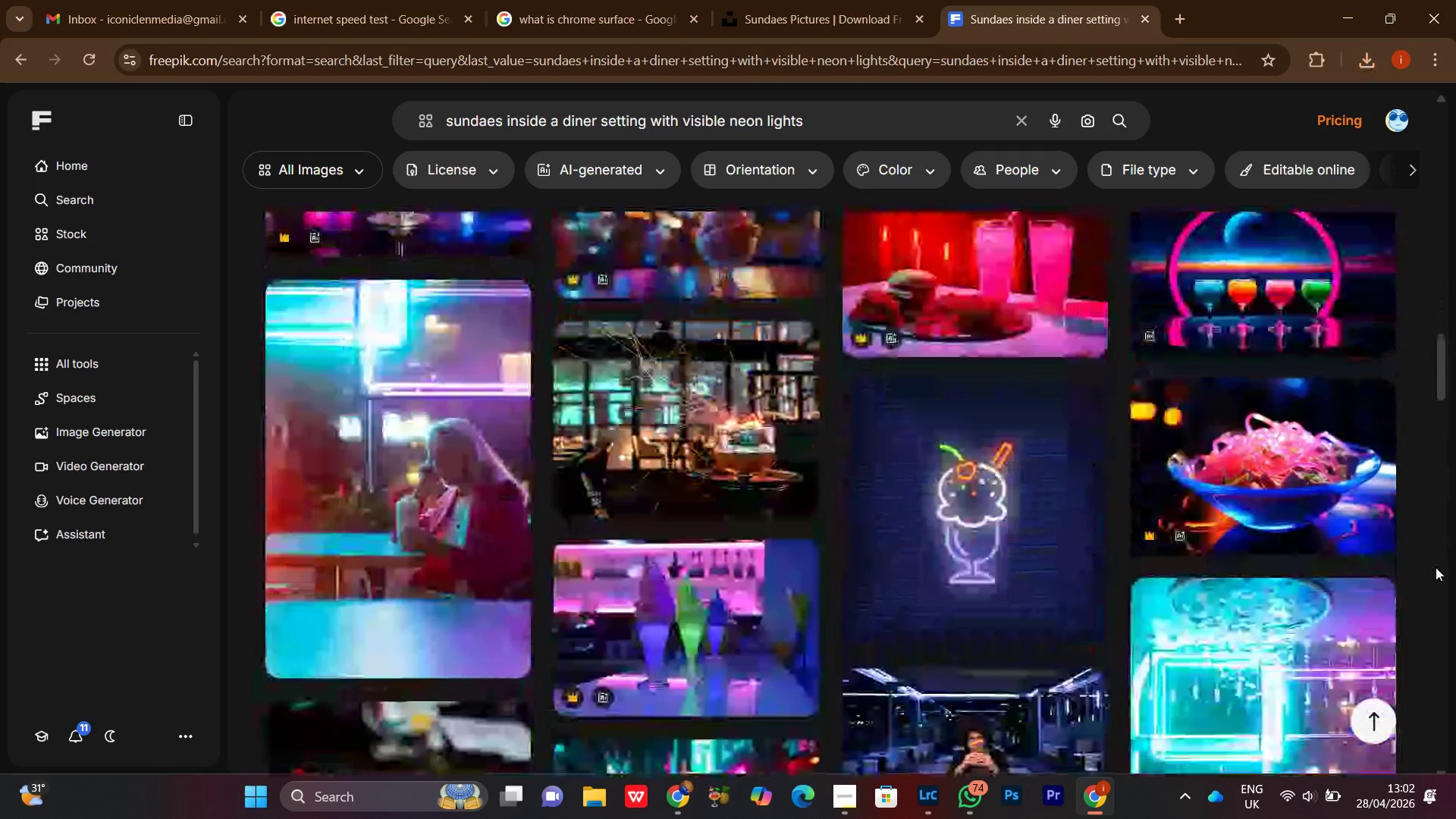 
scroll: coordinate [1436, 567], scroll_direction: up, amount: 1.0
 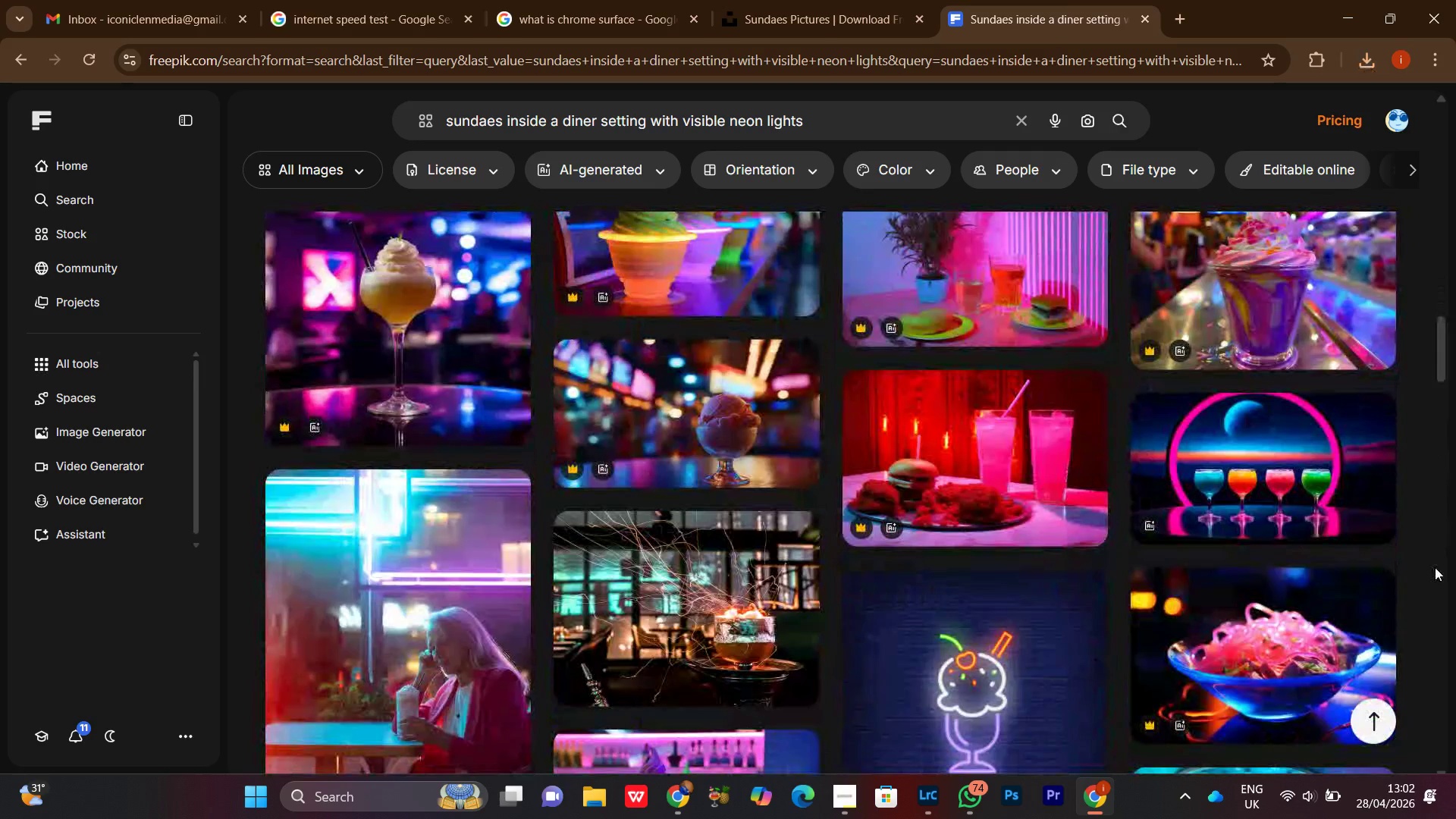 
scroll: coordinate [1433, 563], scroll_direction: down, amount: 20.0
 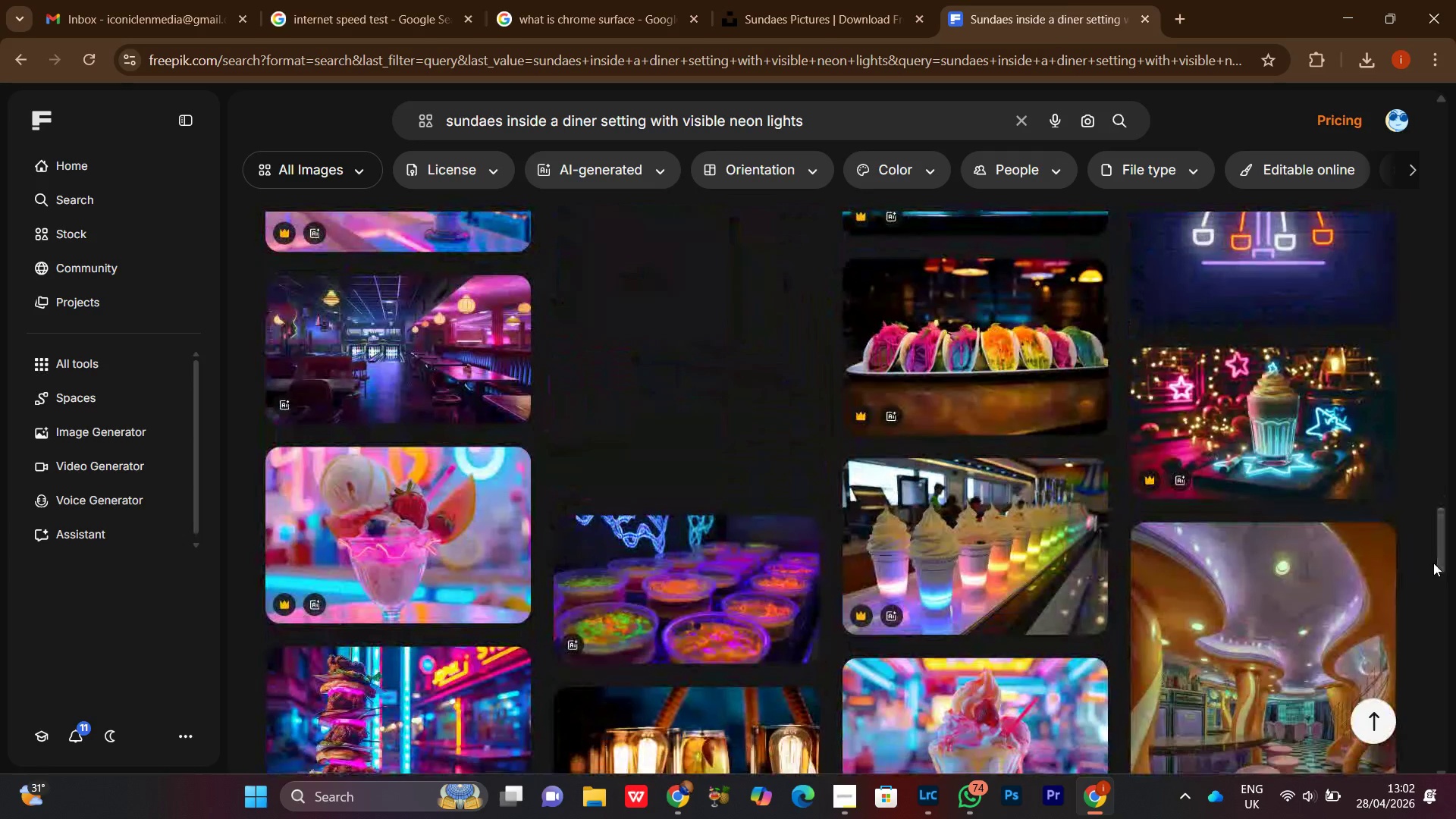 
scroll: coordinate [1433, 562], scroll_direction: down, amount: 9.0
 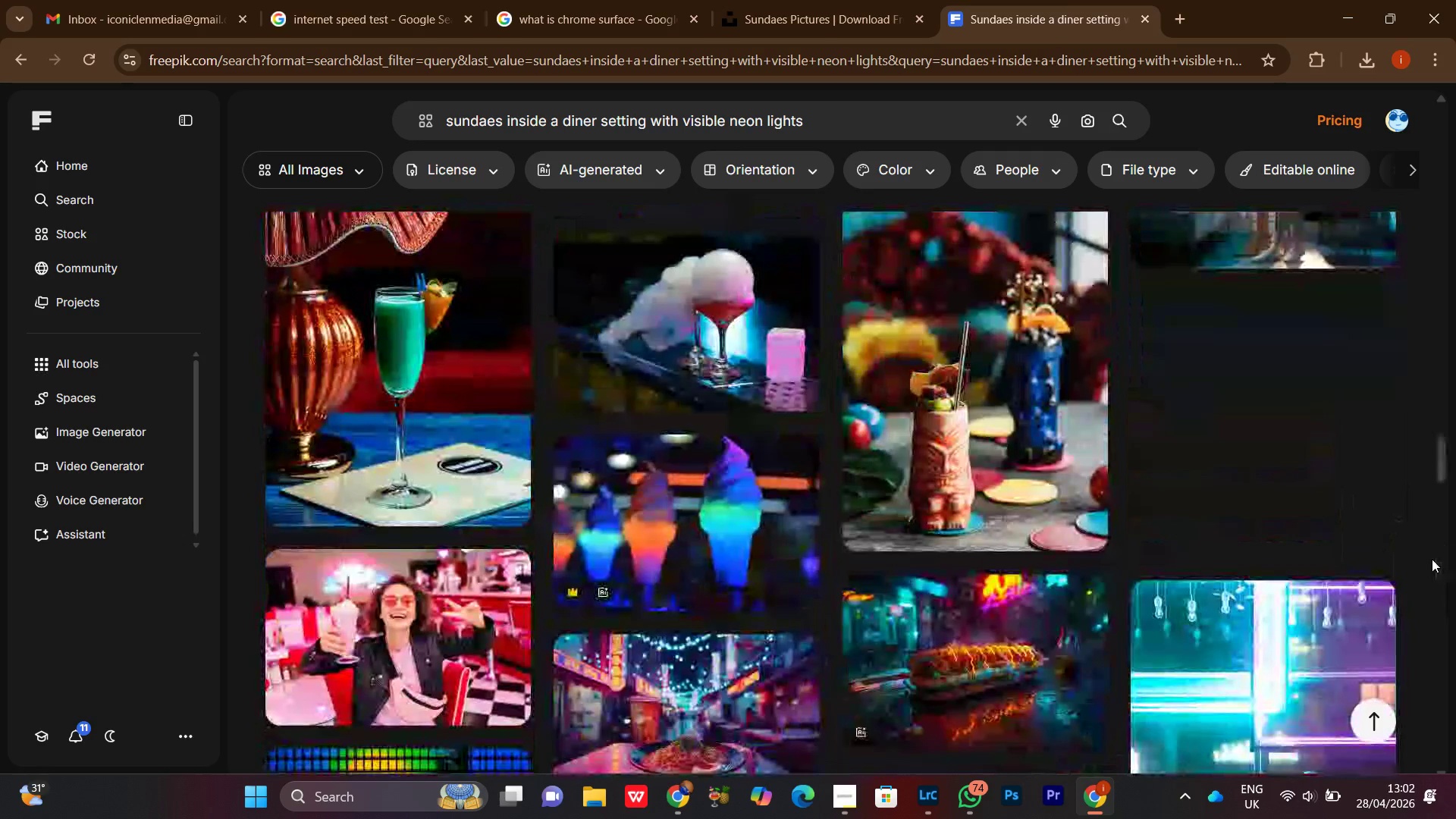 
scroll: coordinate [1429, 551], scroll_direction: up, amount: 1.0
 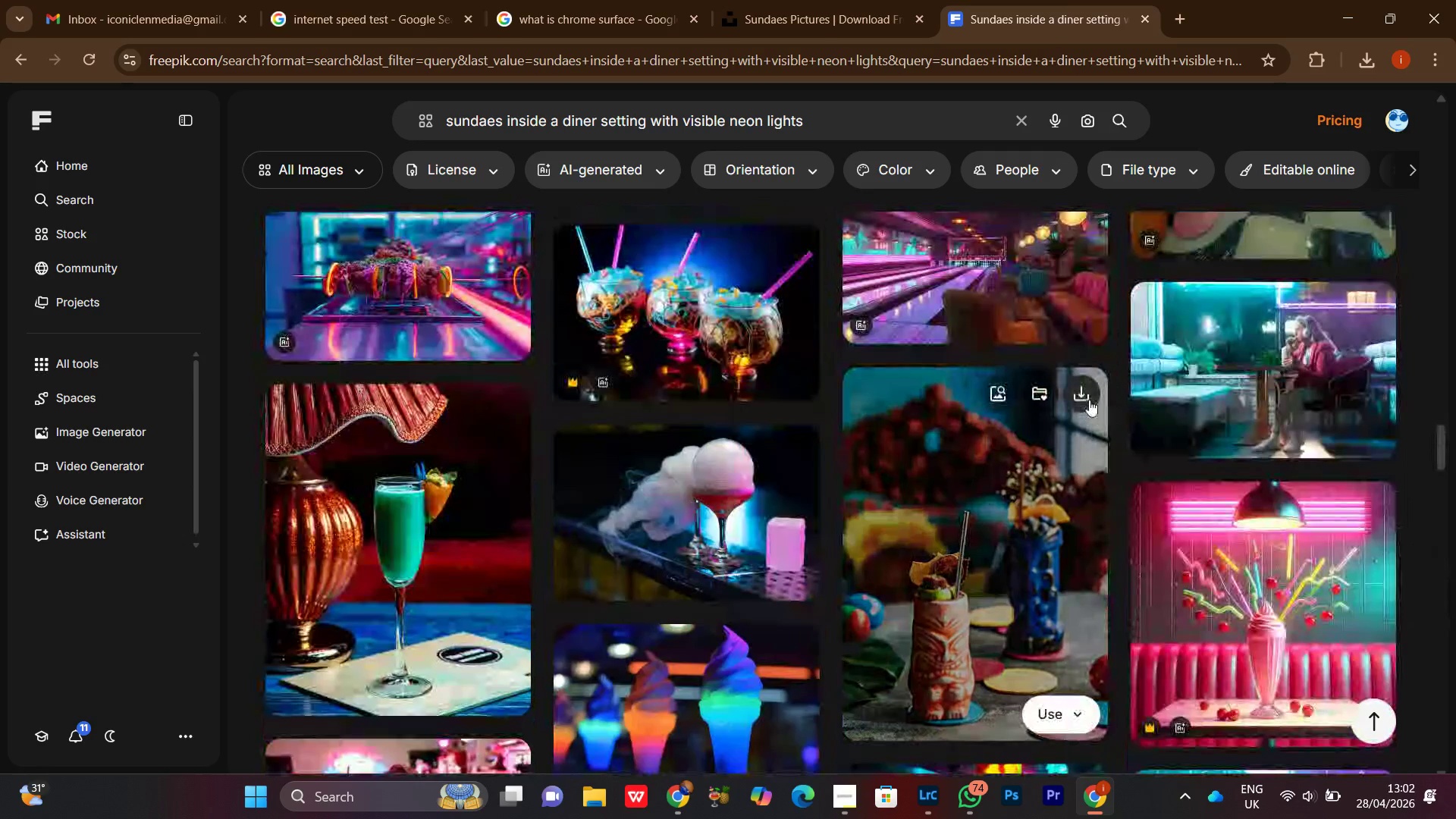 
left_click([1089, 397])
 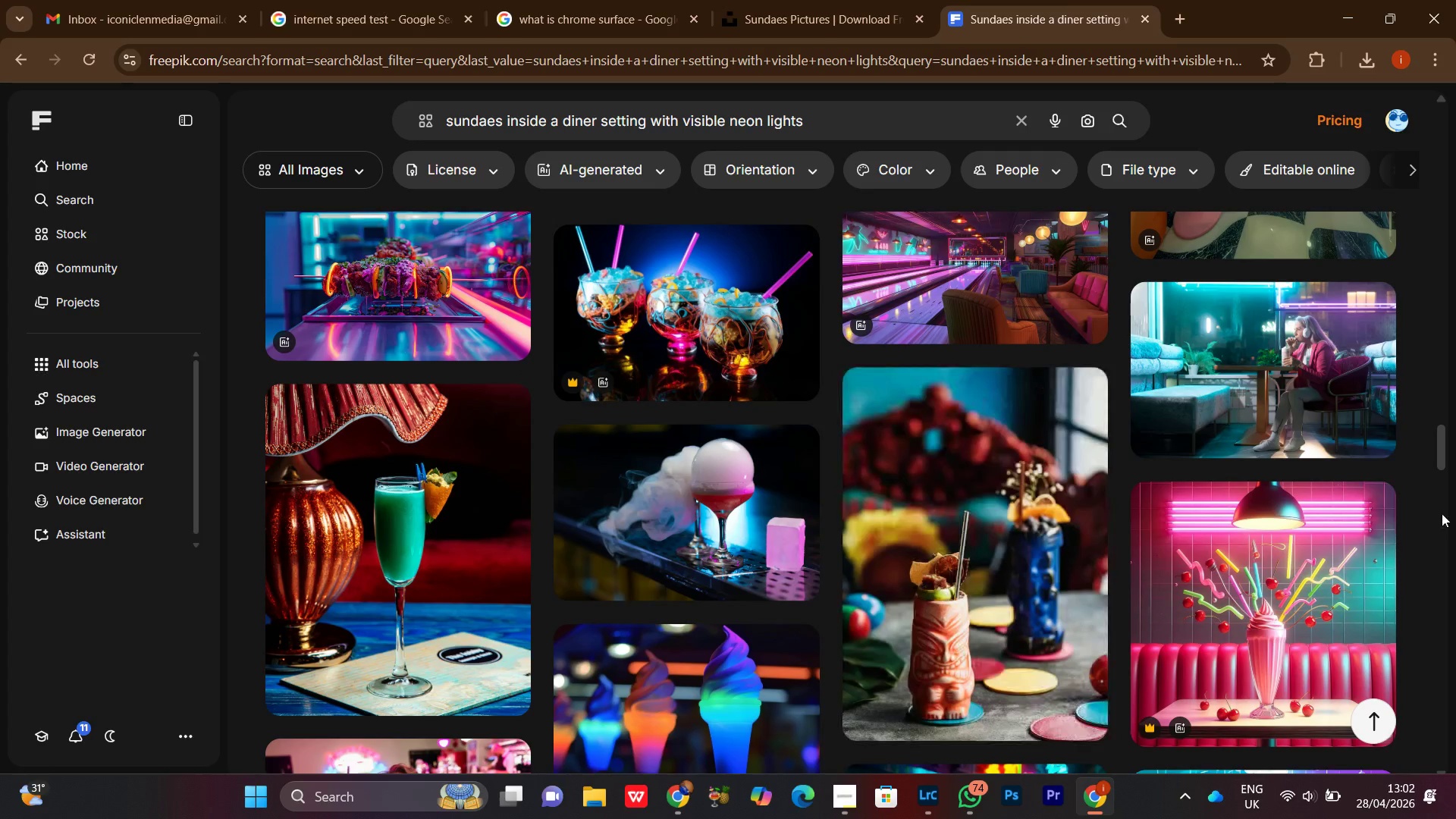 
scroll: coordinate [1442, 513], scroll_direction: down, amount: 4.0
 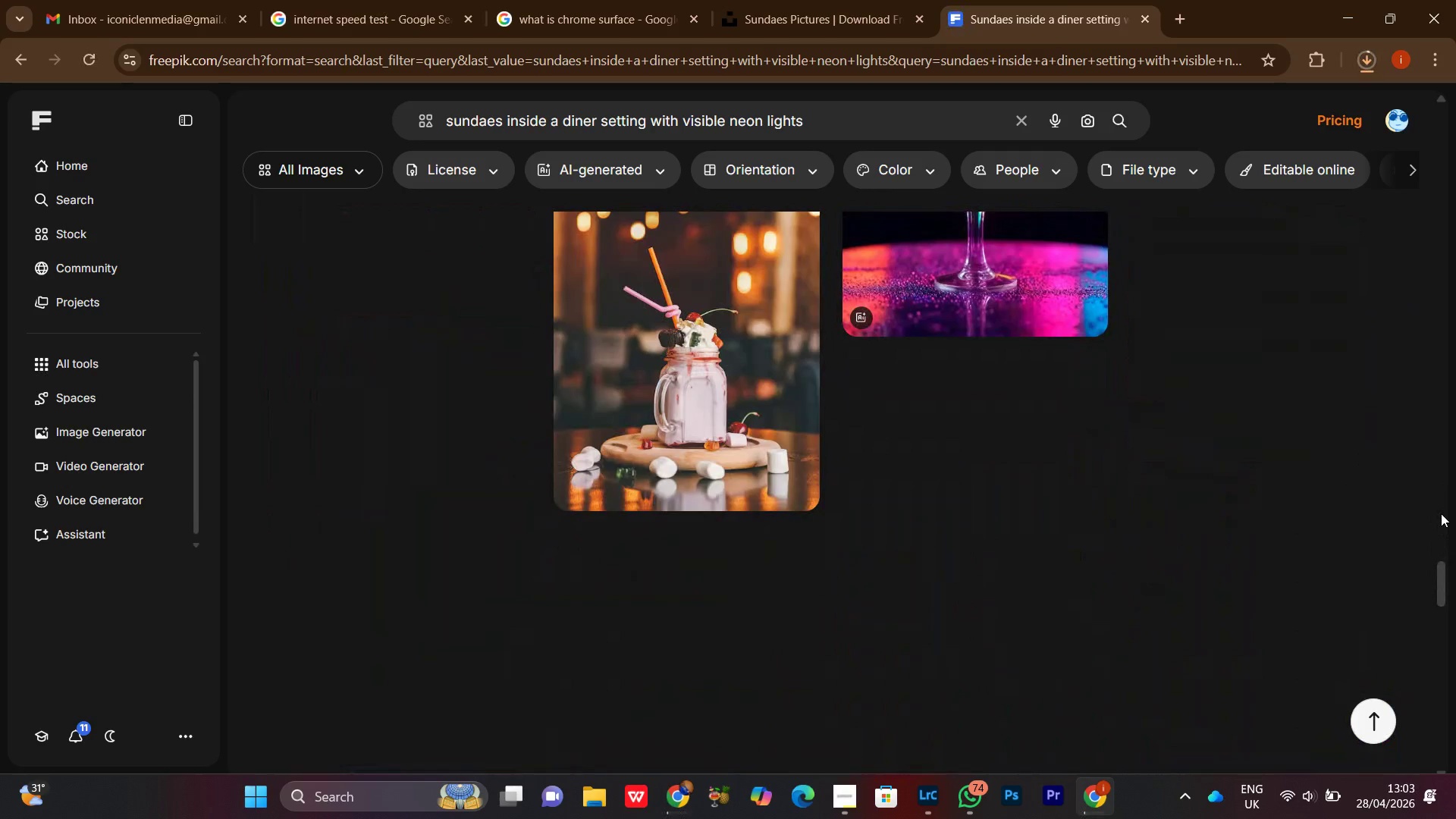 
scroll: coordinate [1443, 491], scroll_direction: up, amount: 6.0
 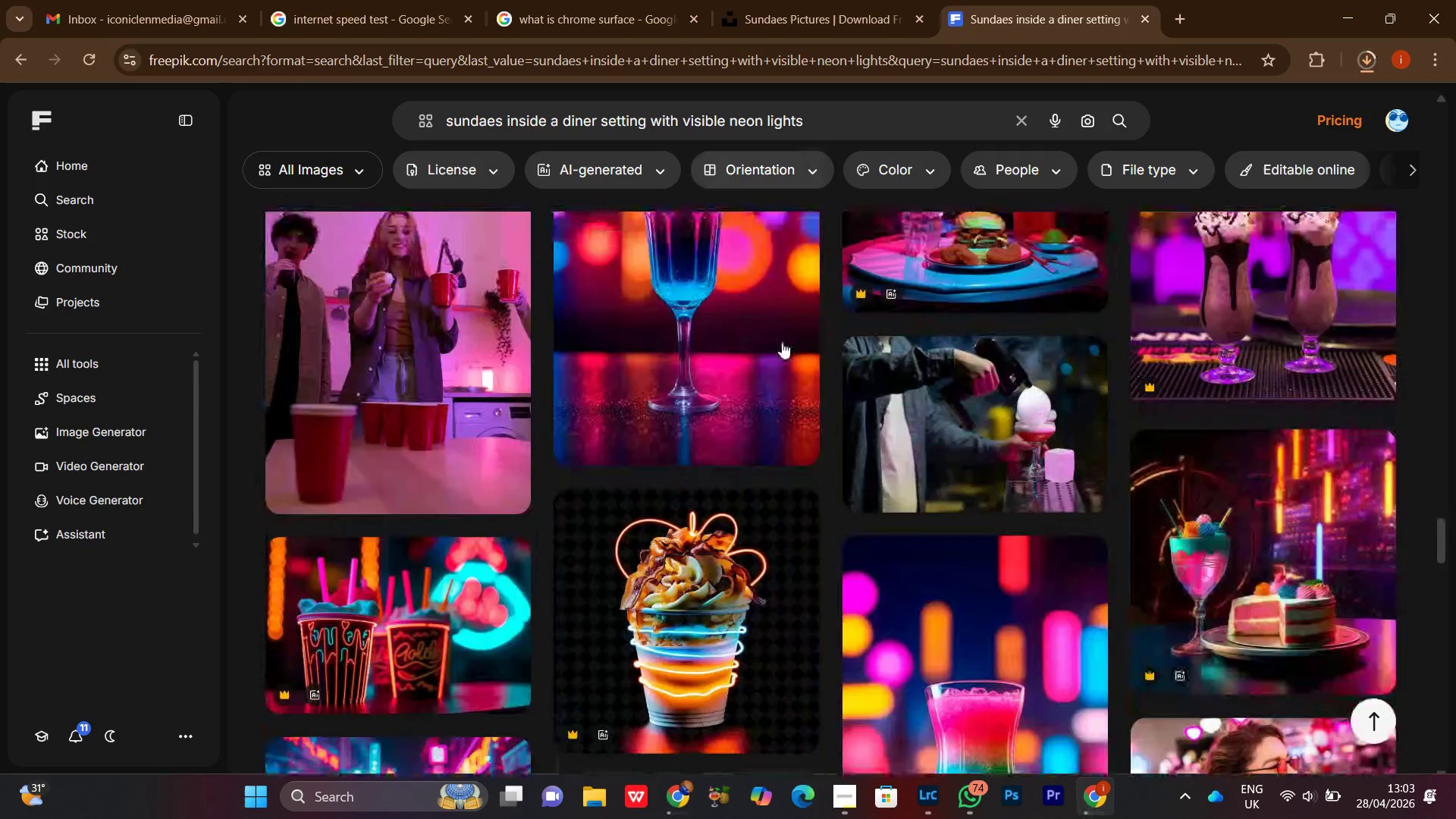 
scroll: coordinate [808, 401], scroll_direction: down, amount: 8.0
 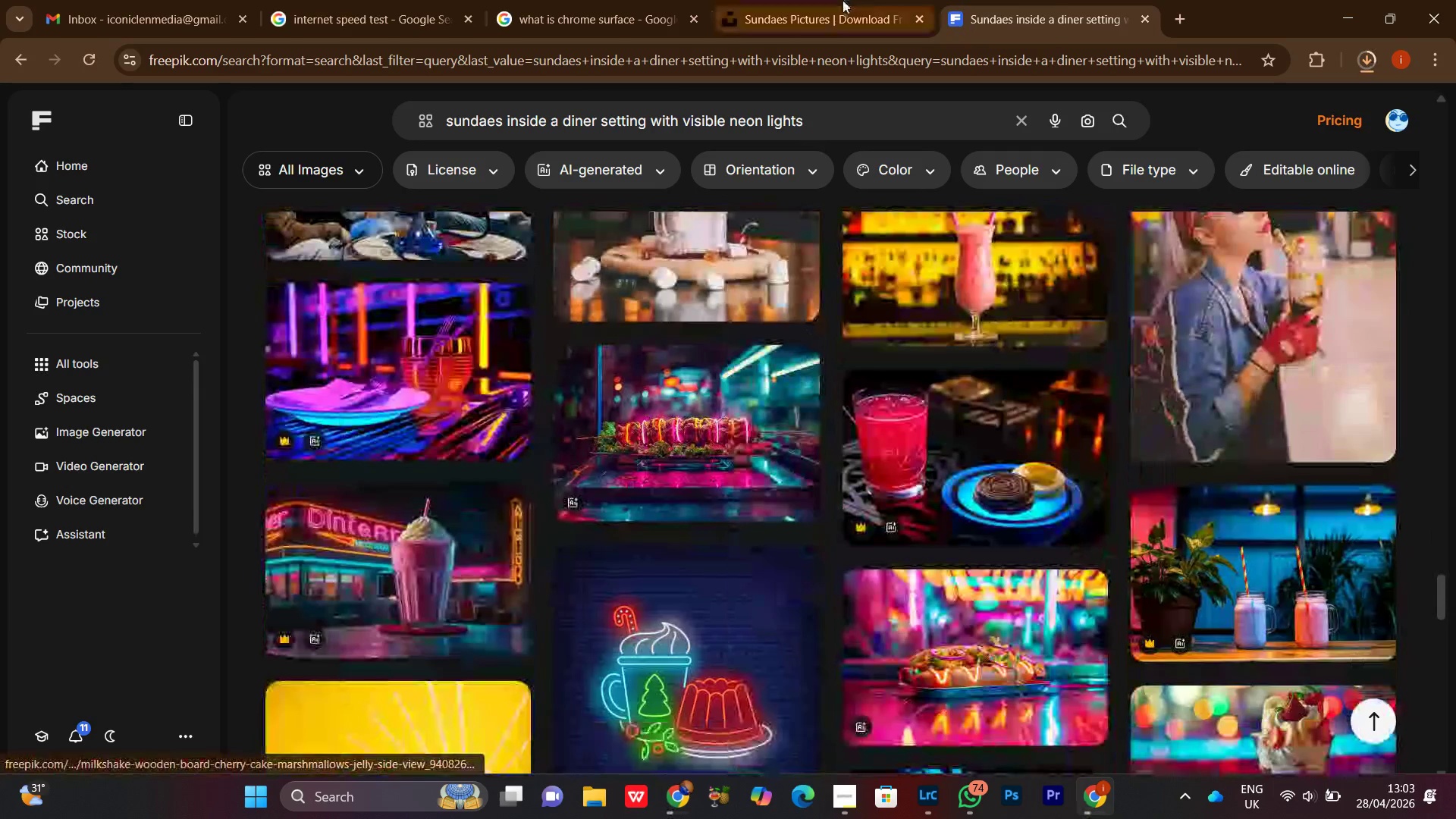 
left_click([841, 0])
 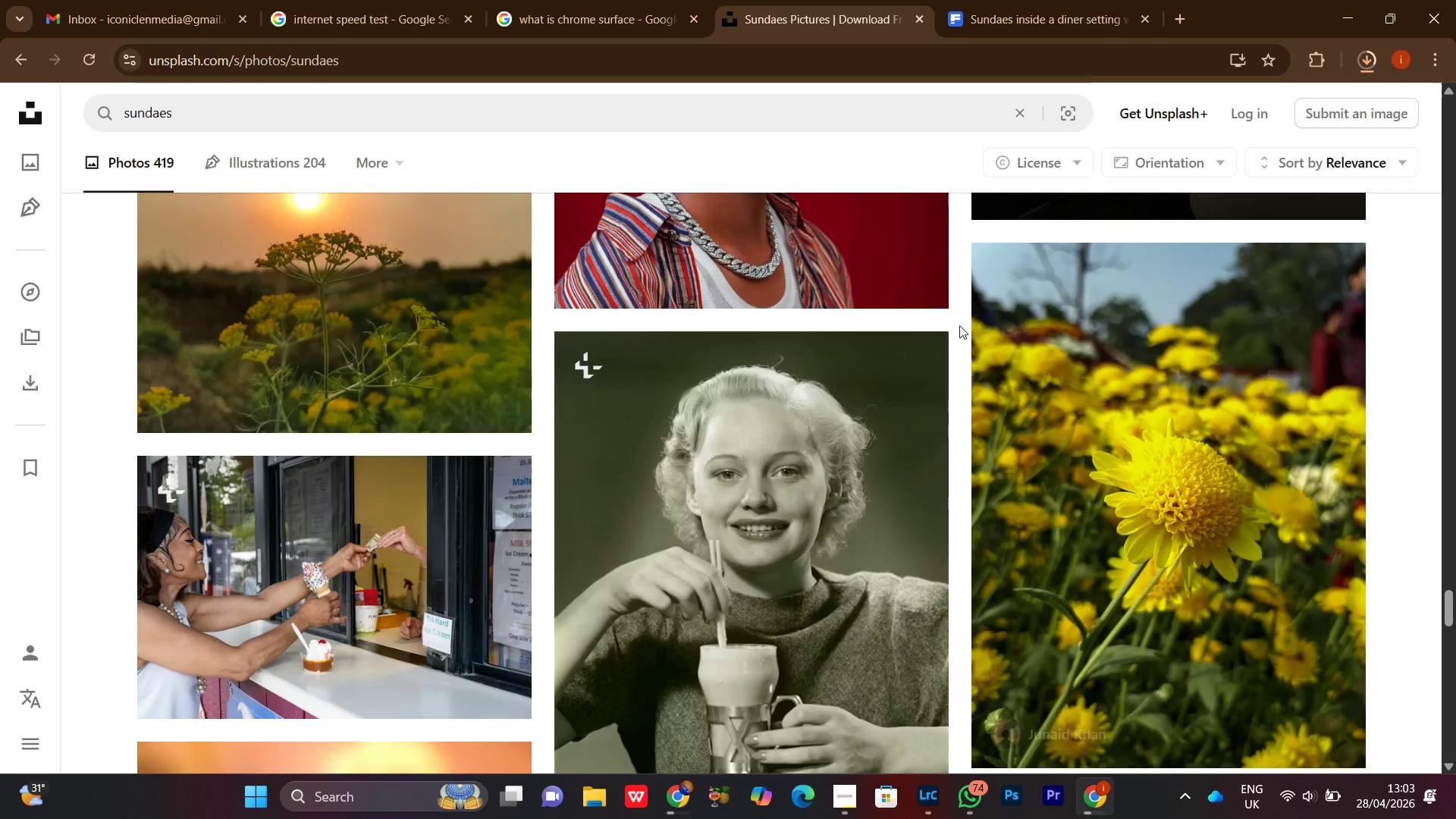 
scroll: coordinate [944, 415], scroll_direction: down, amount: 8.0
 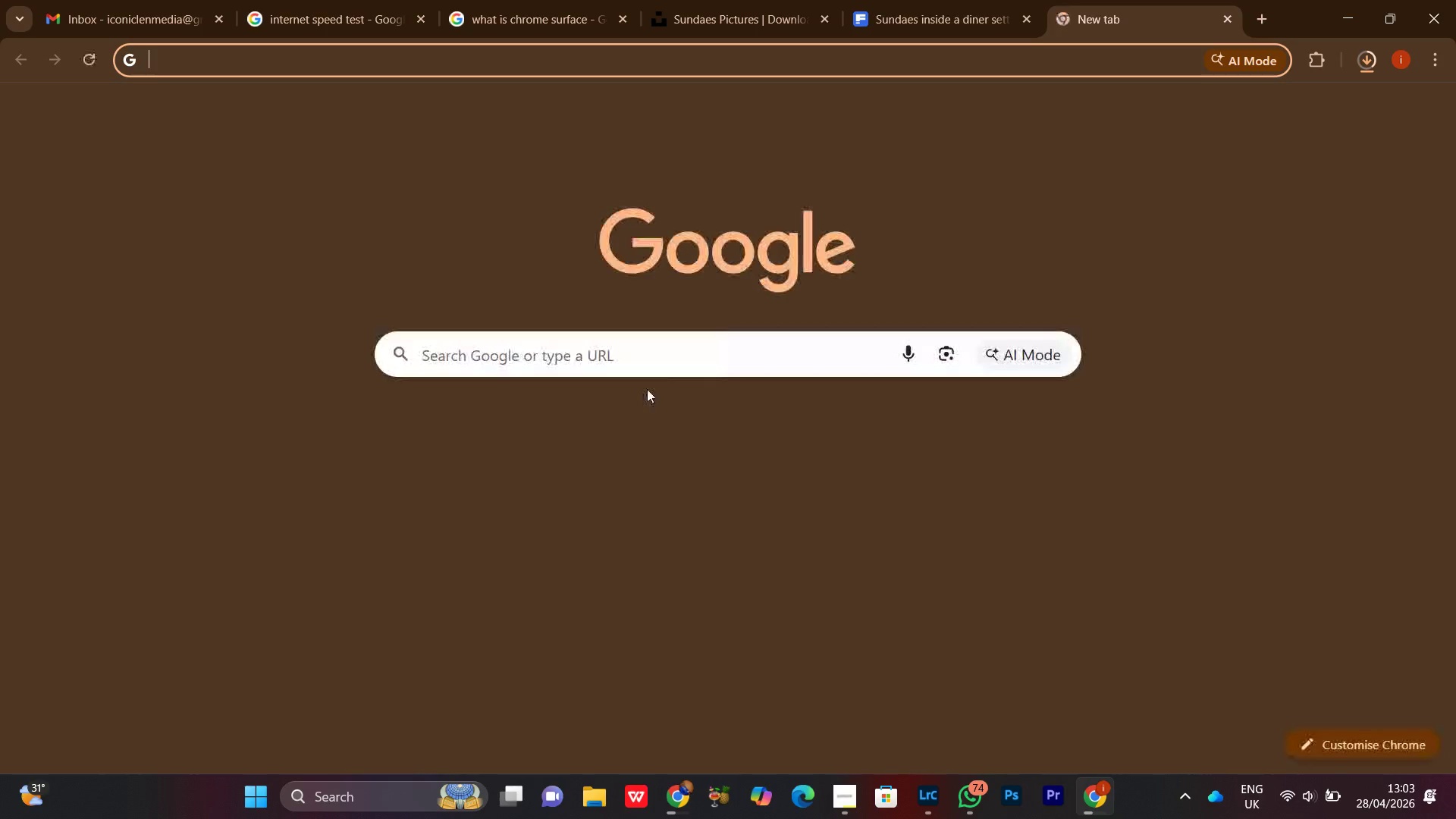 
left_click([669, 353])
 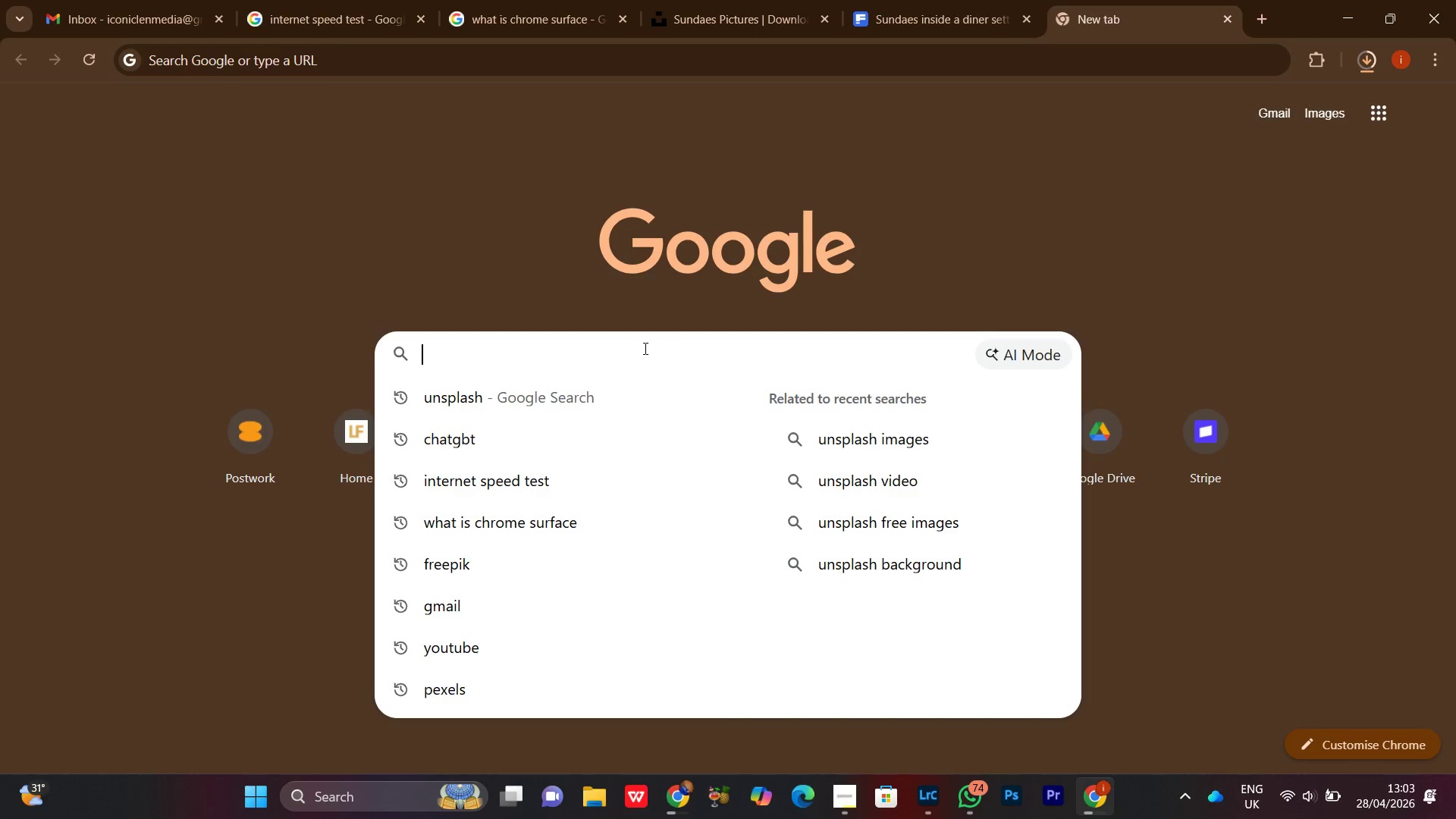 
type(mt)
 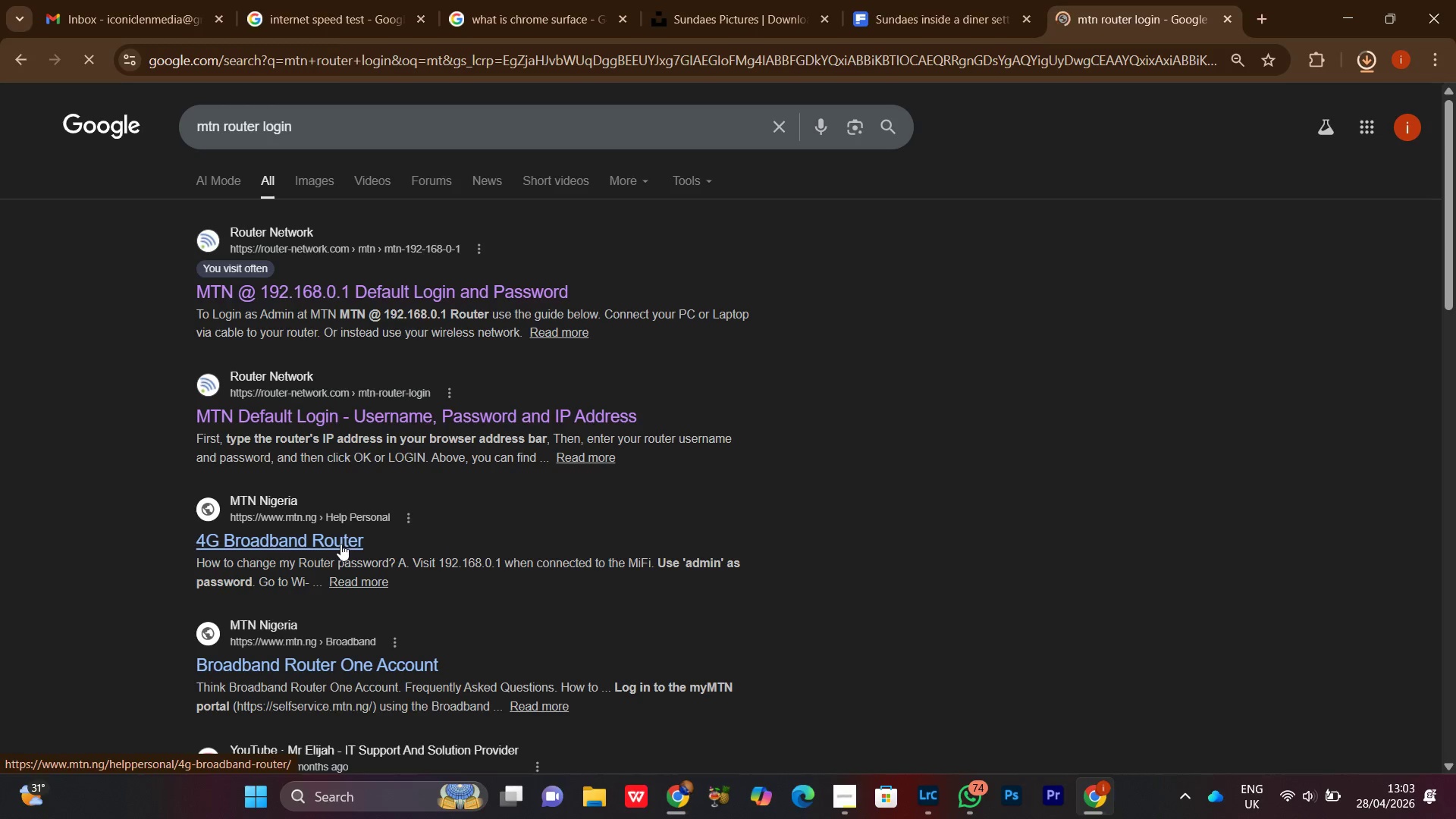 
wait(11.67)
 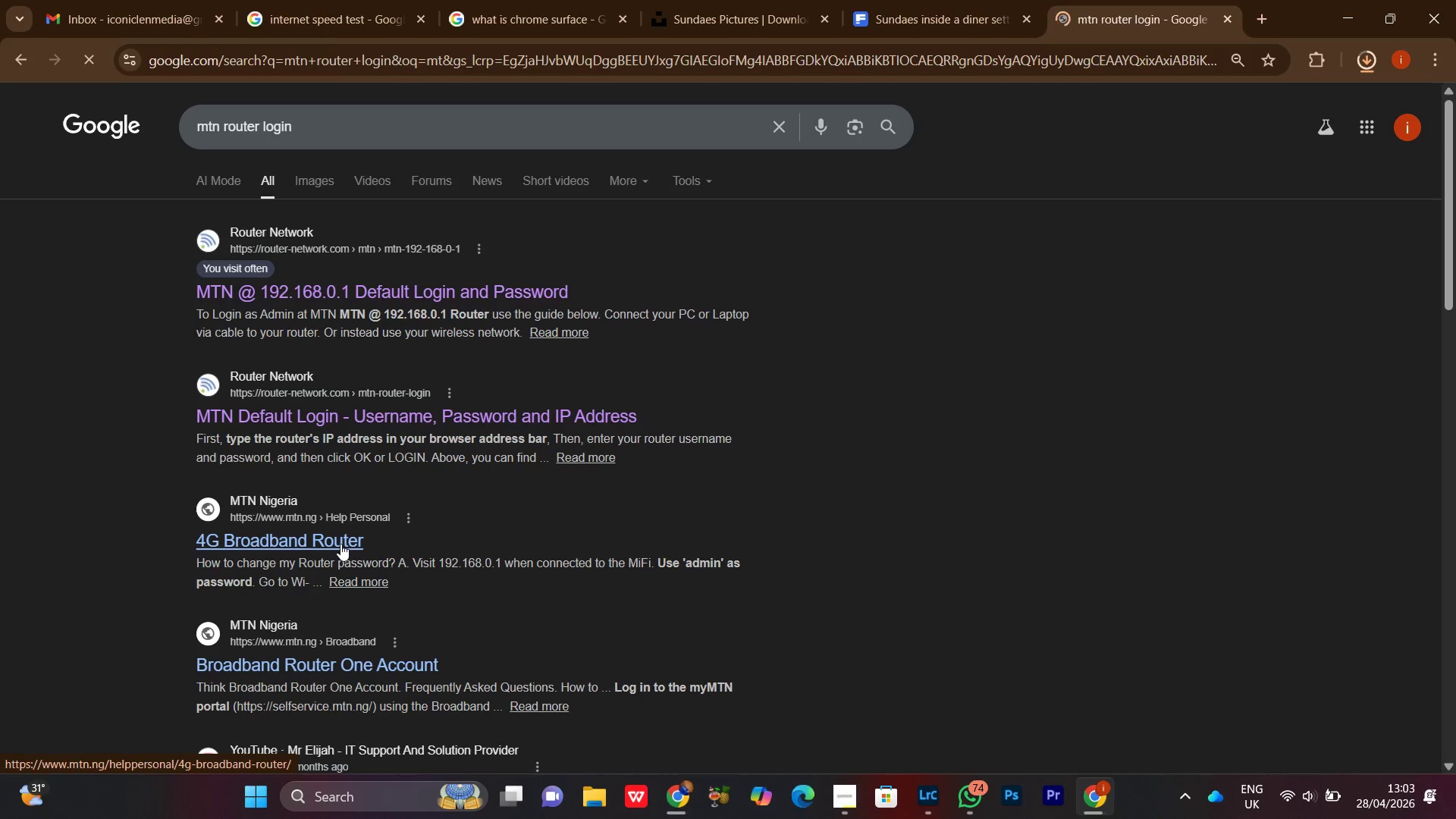 
left_click([400, 289])
 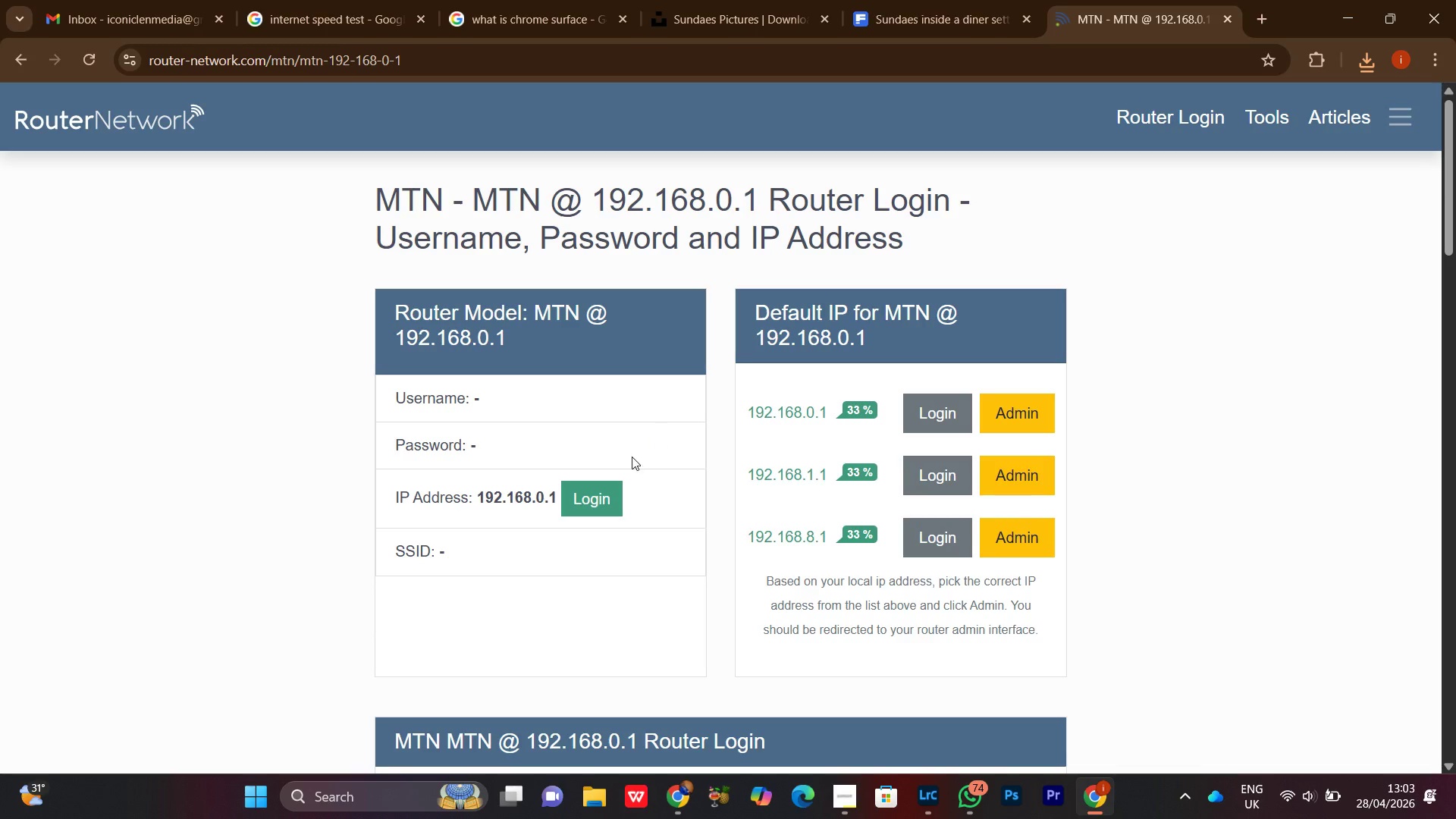 
left_click([933, 421])
 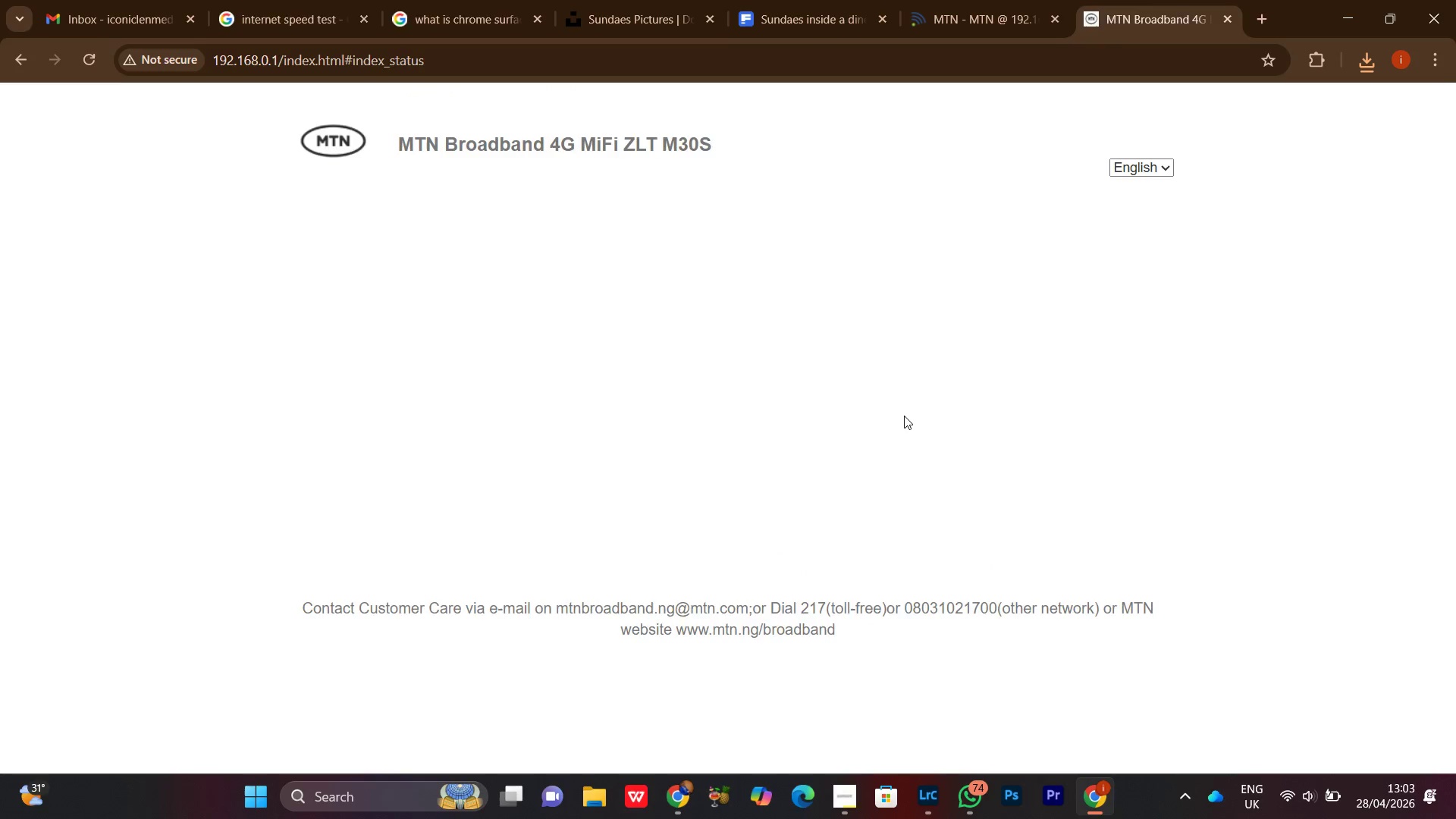 
wait(5.38)
 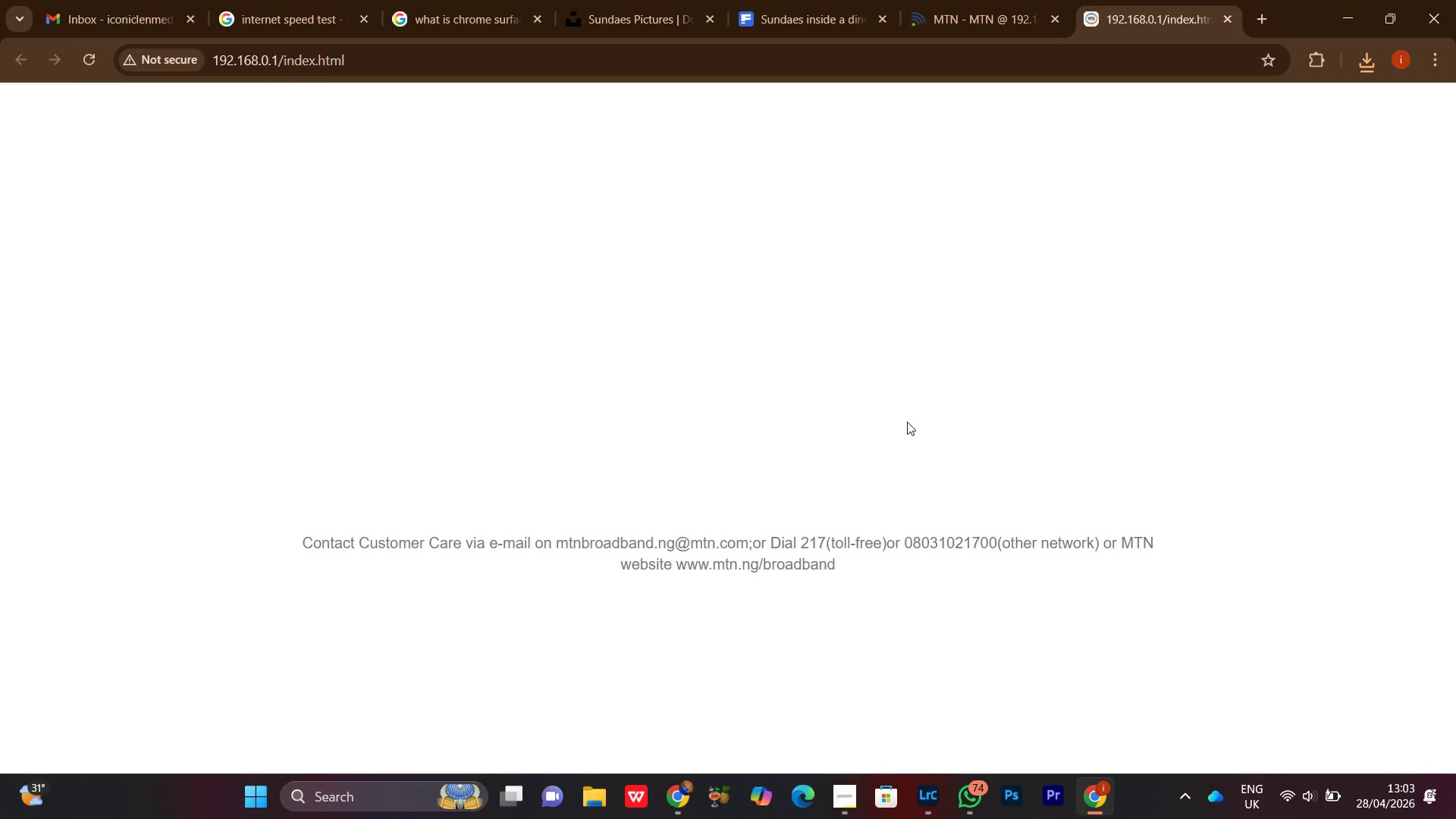 
left_click([708, 507])
 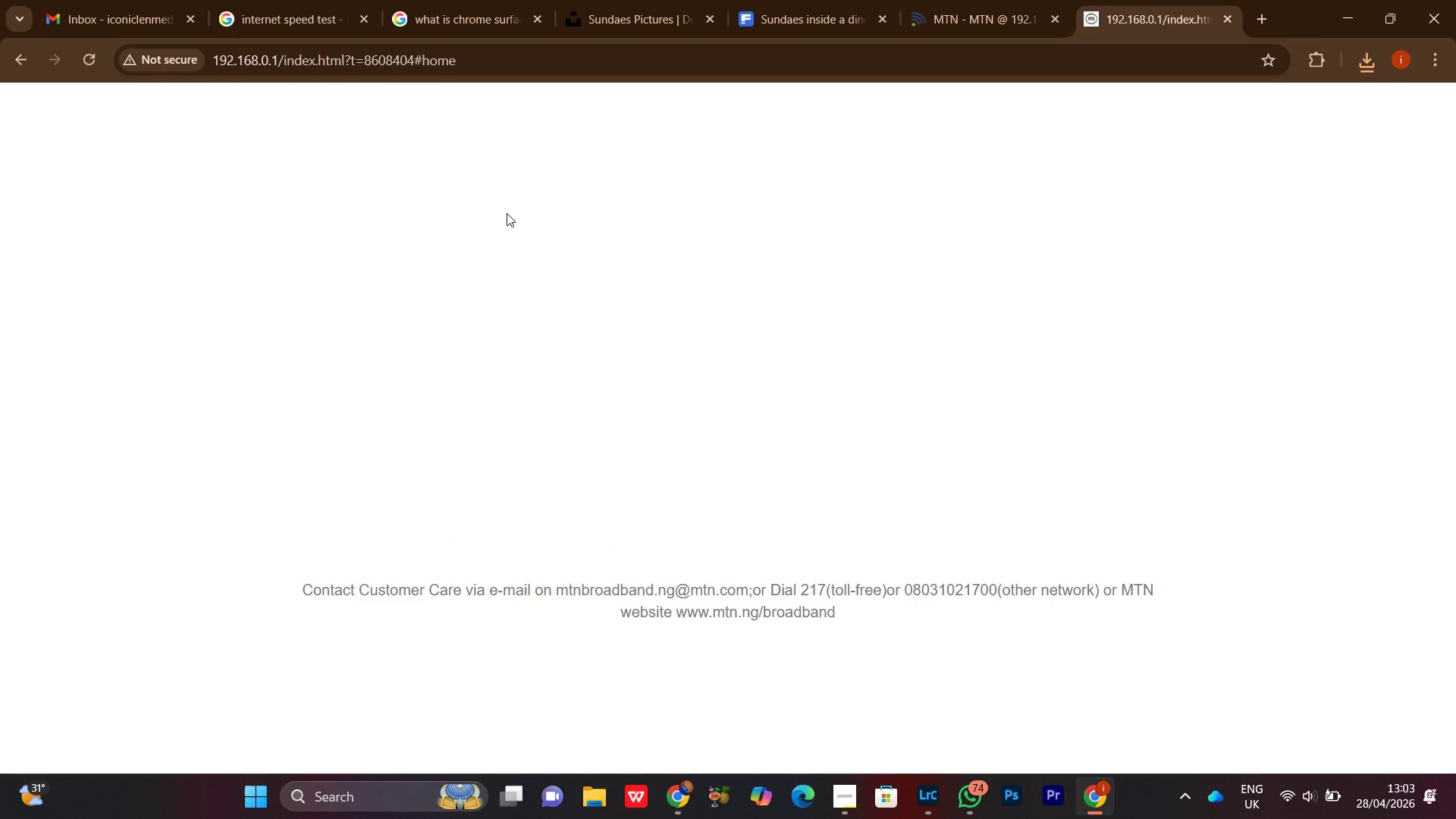 
left_click([887, 326])
 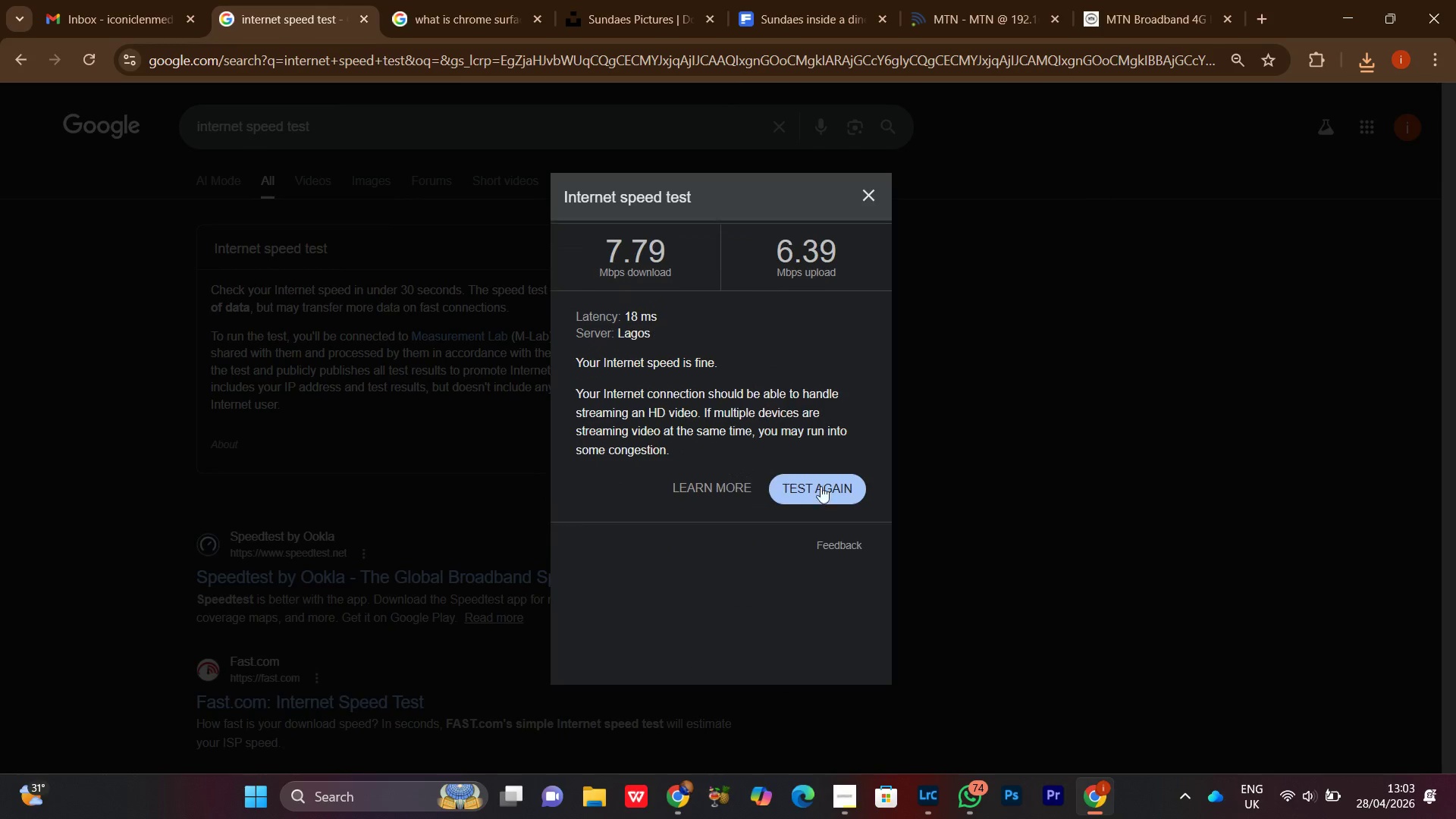 
mouse_move([830, 469])
 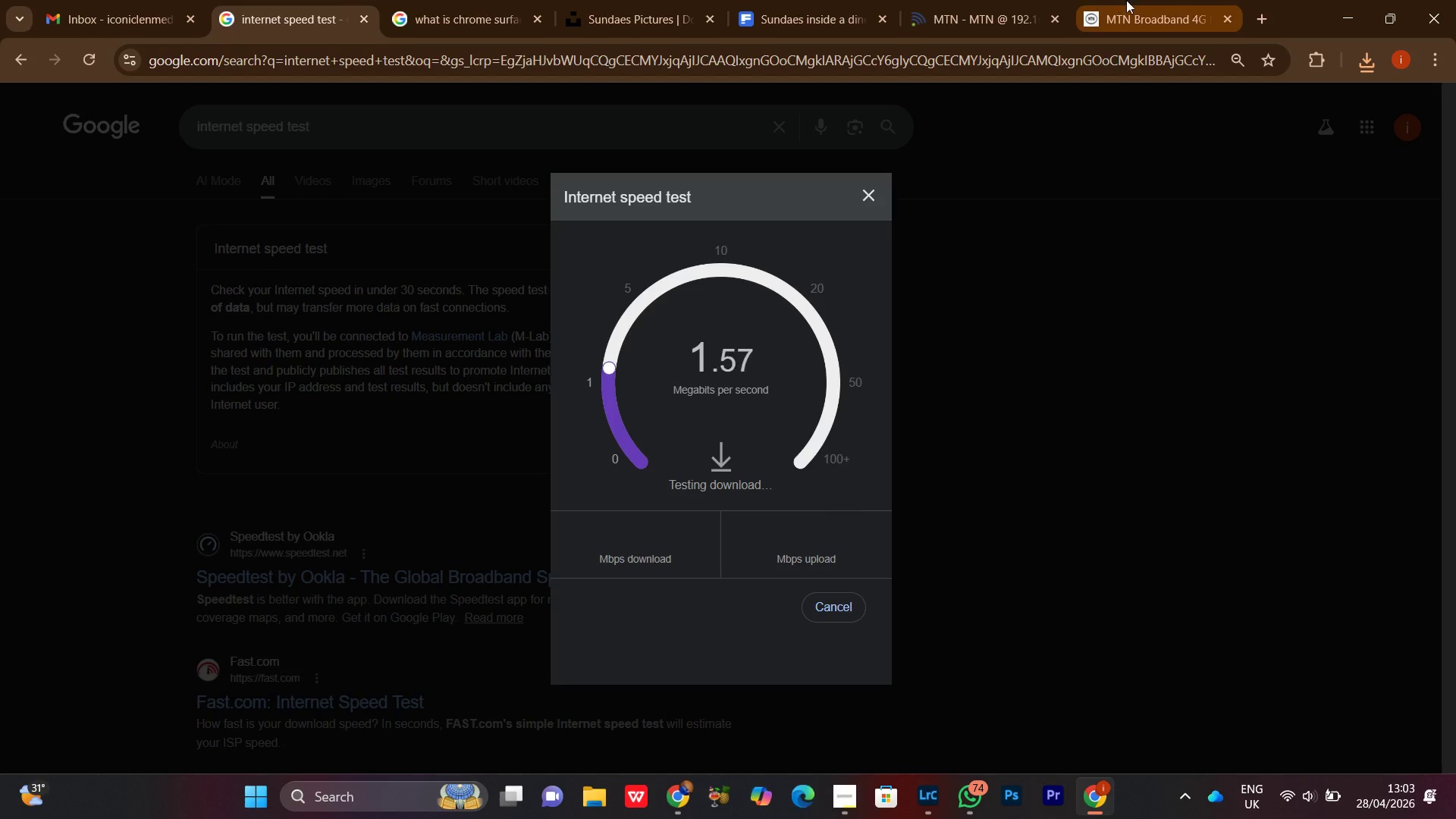 
wait(5.05)
 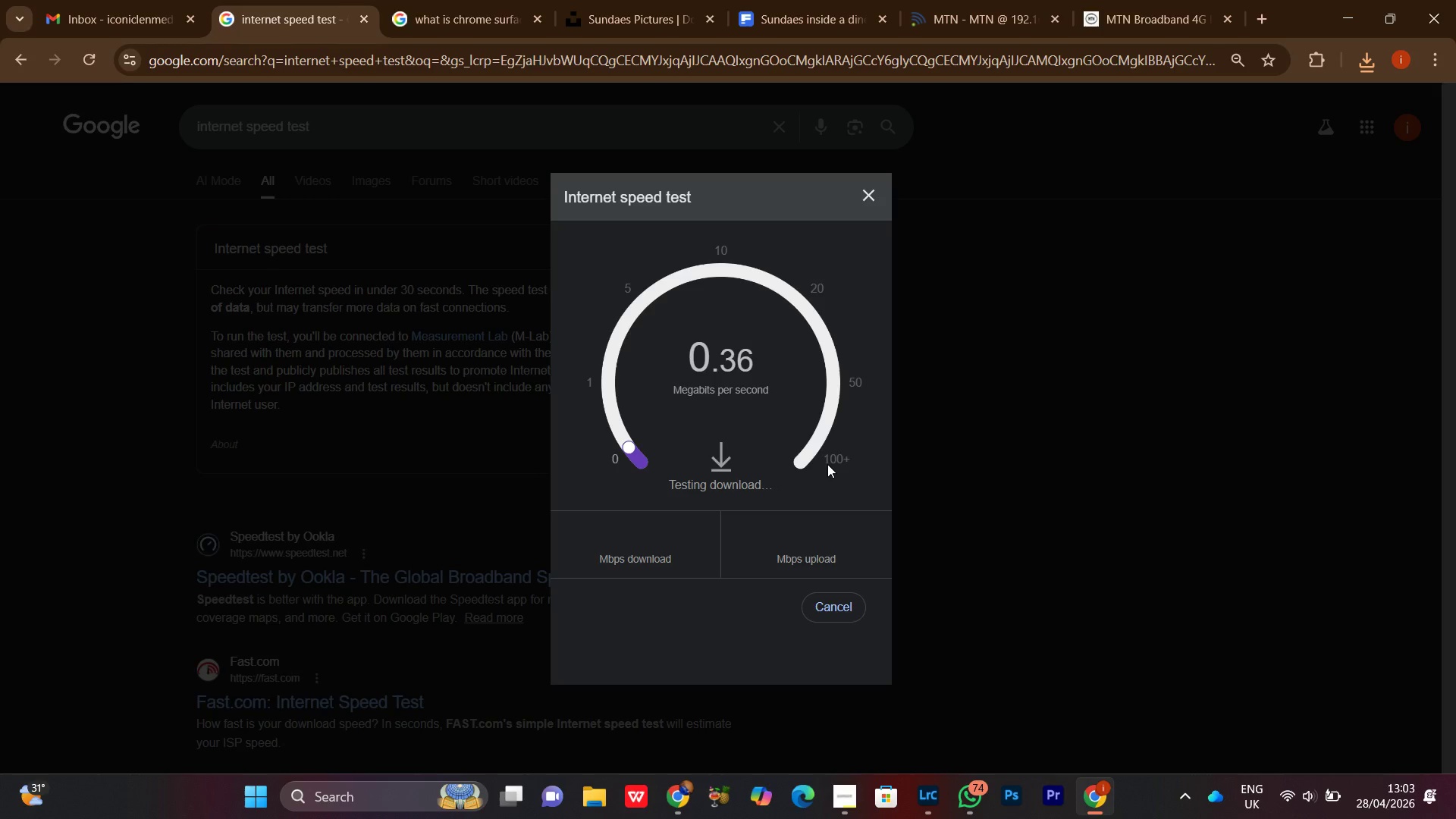 
left_click([1131, 0])
 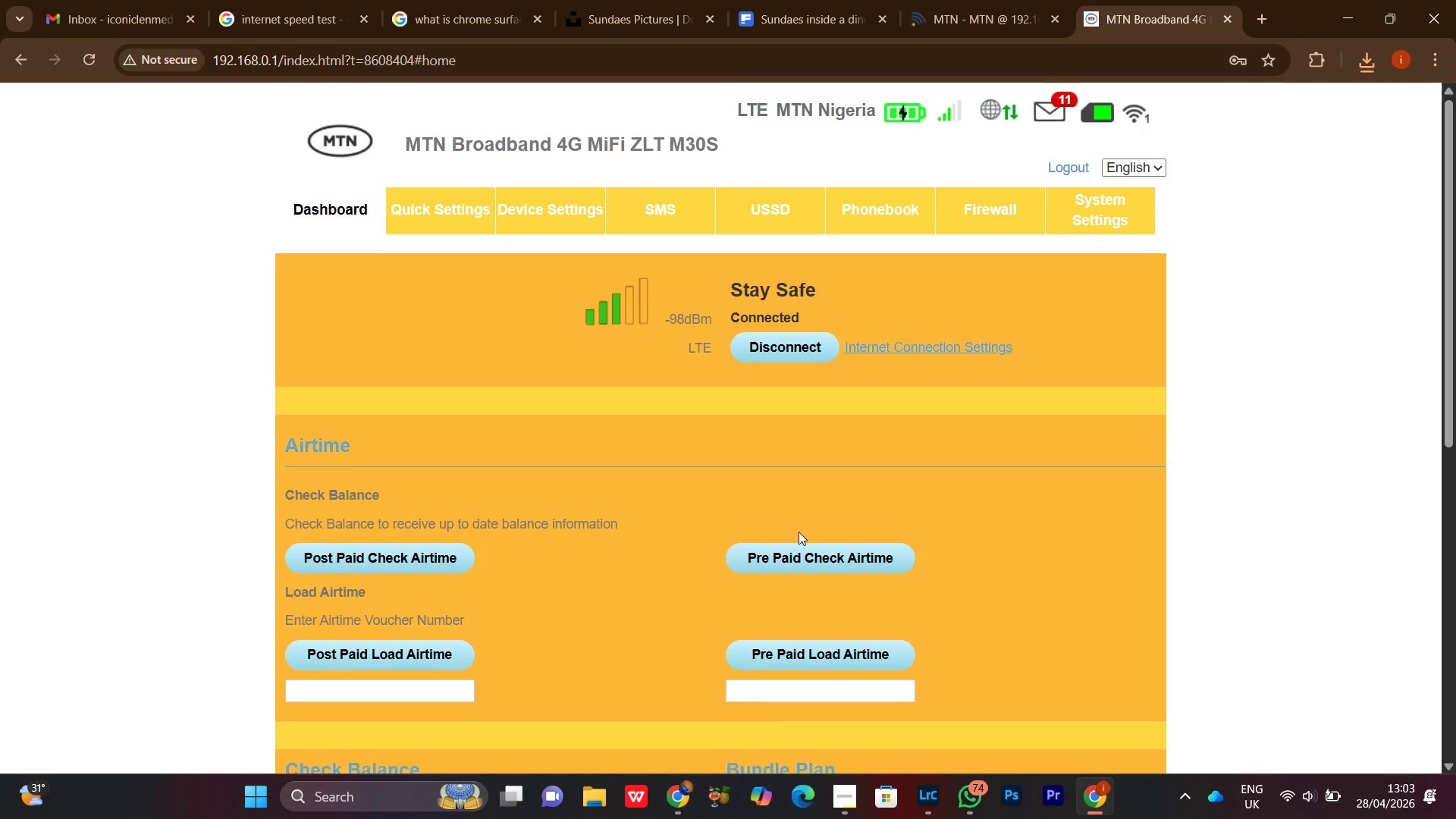 
scroll: coordinate [722, 531], scroll_direction: none, amount: 0.0
 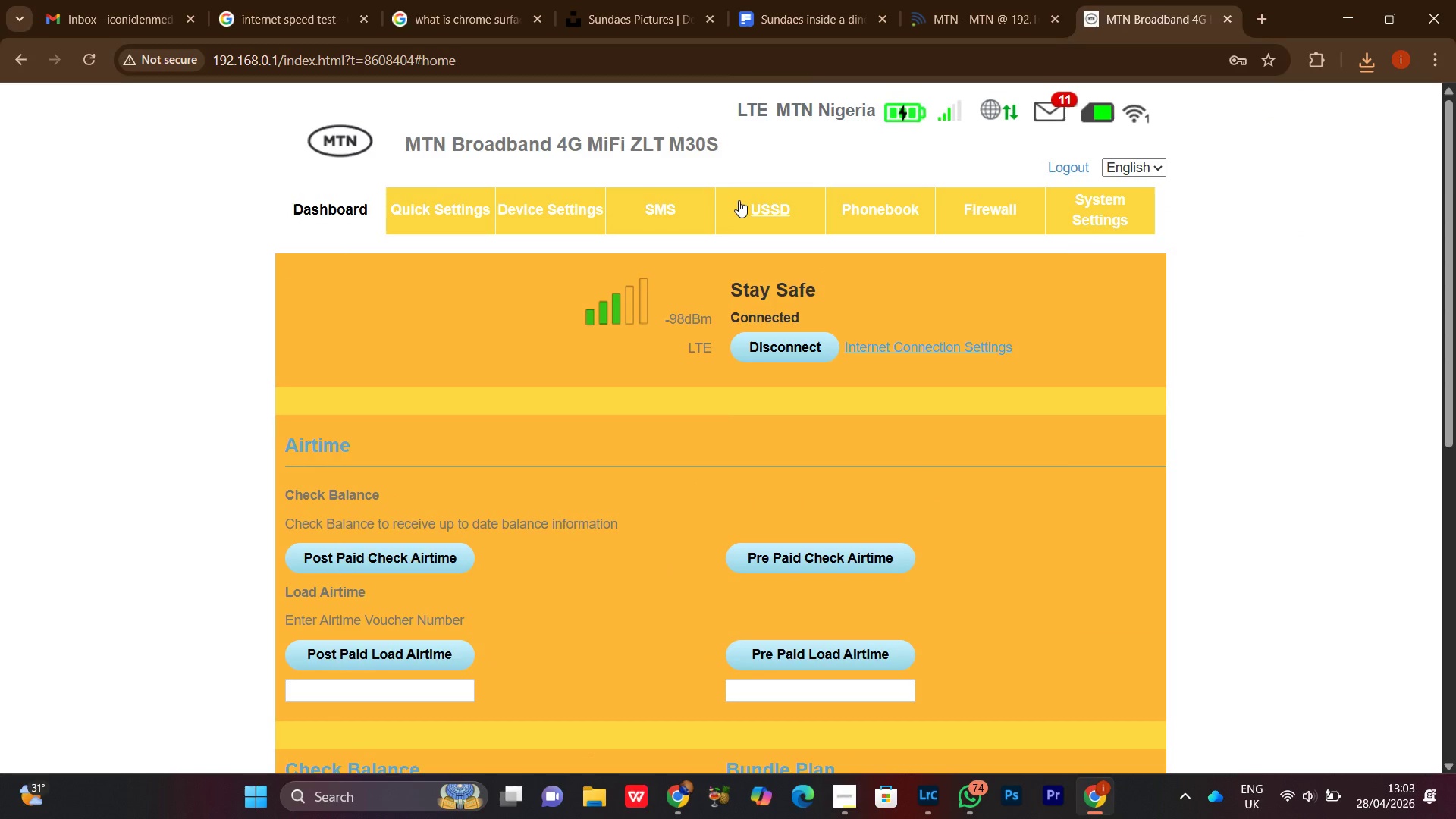 
left_click([738, 200])